 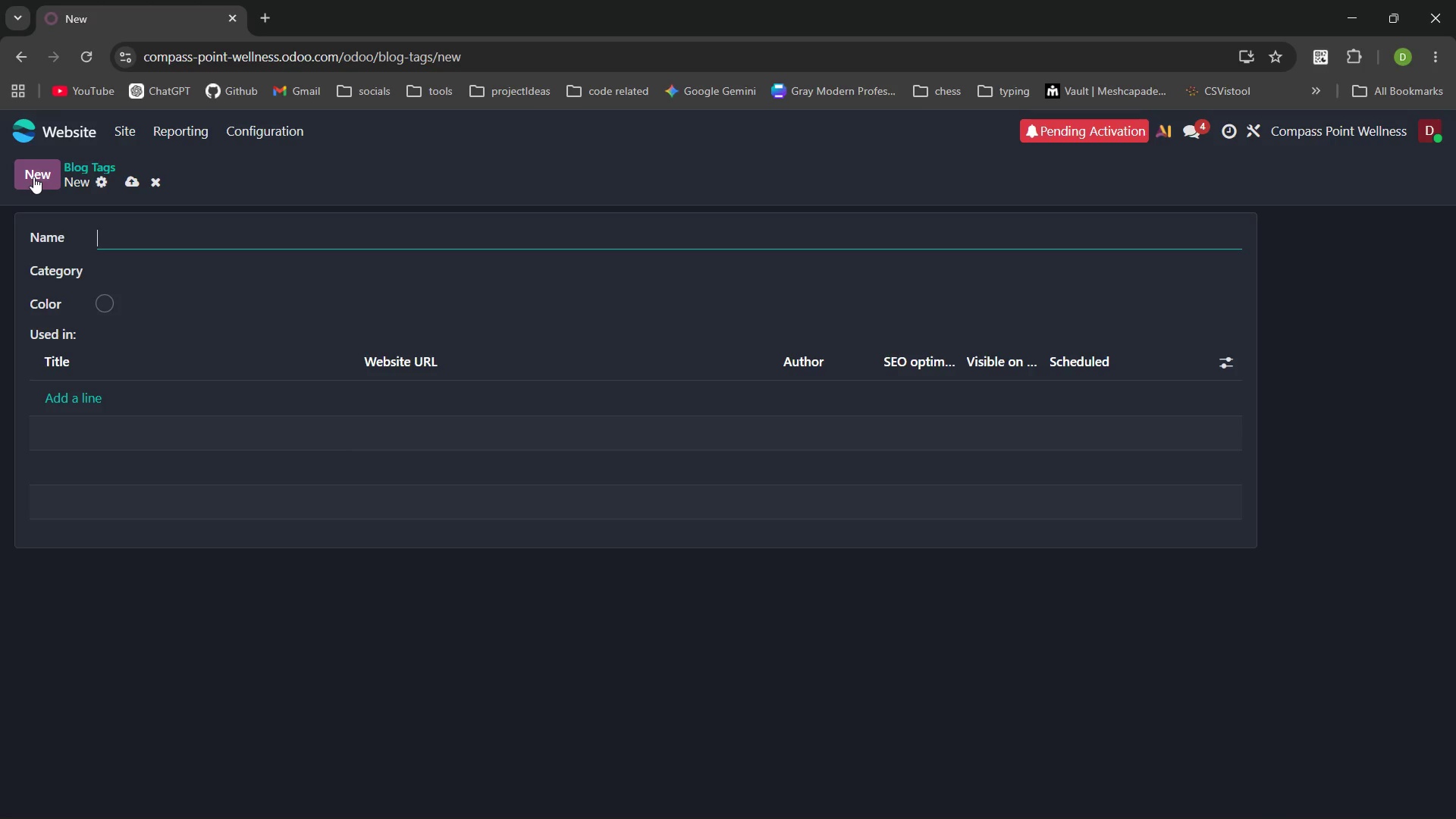 
type(Relationships)
 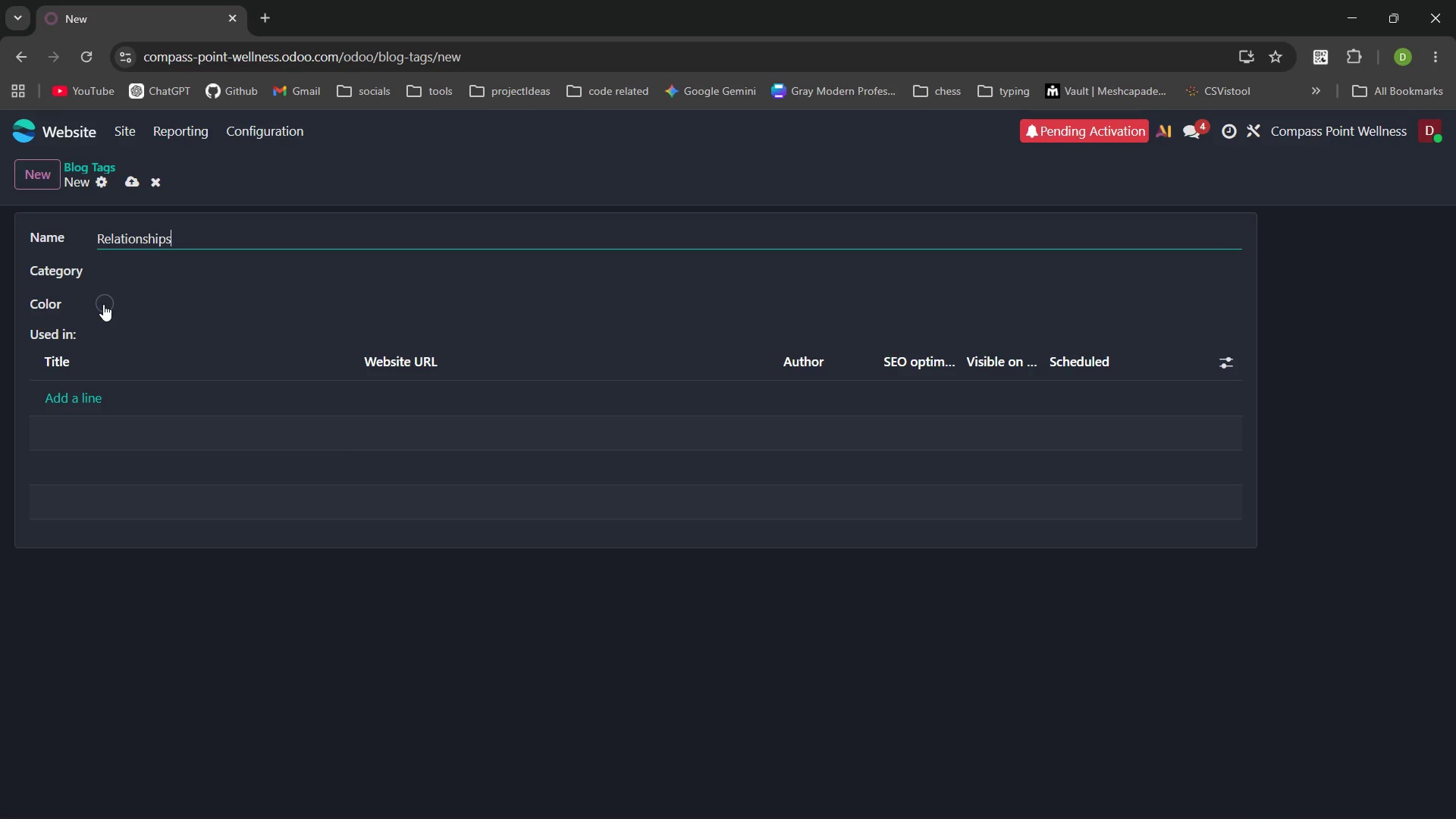 
left_click([103, 304])
 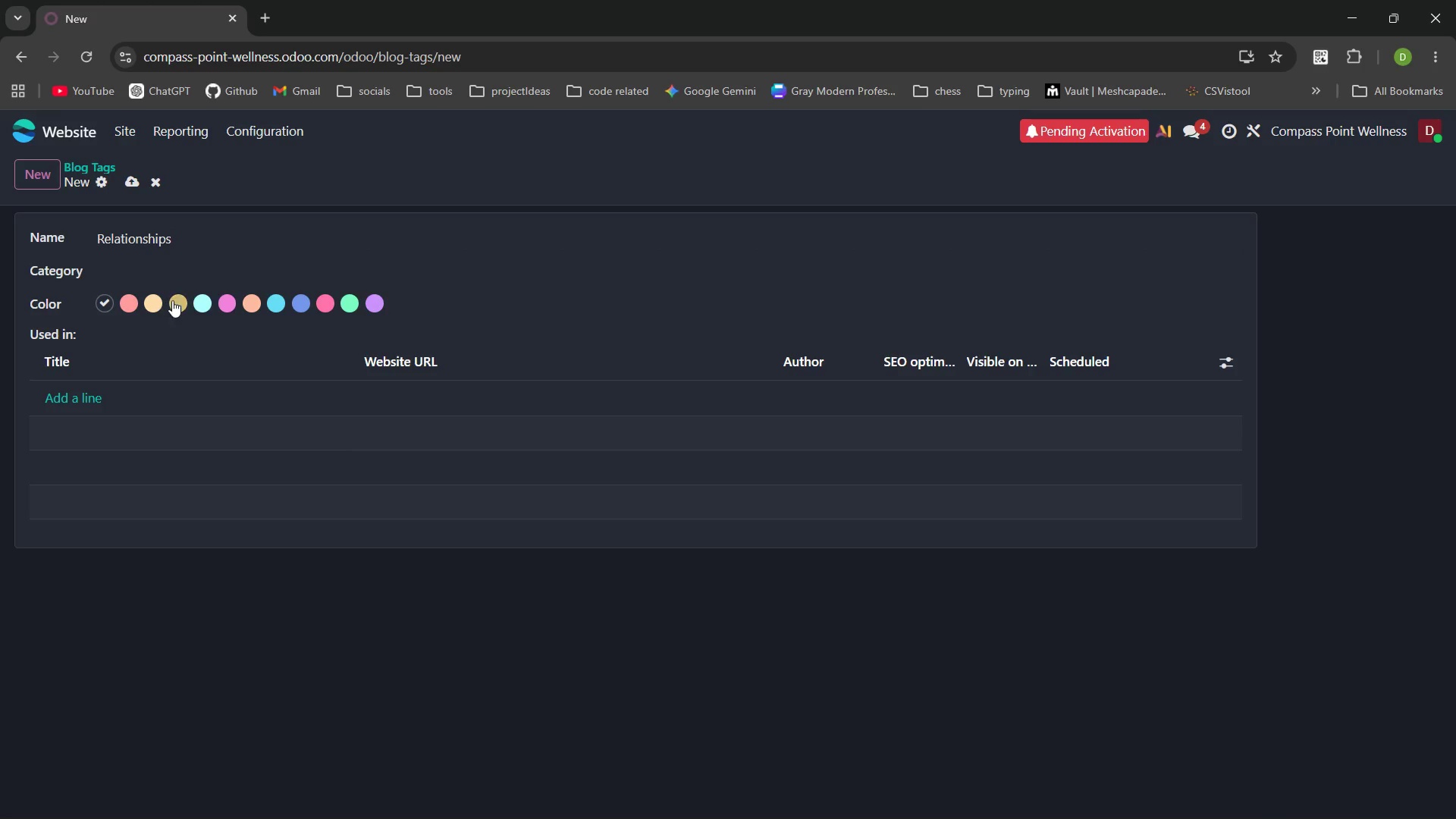 
mouse_move([199, 301])
 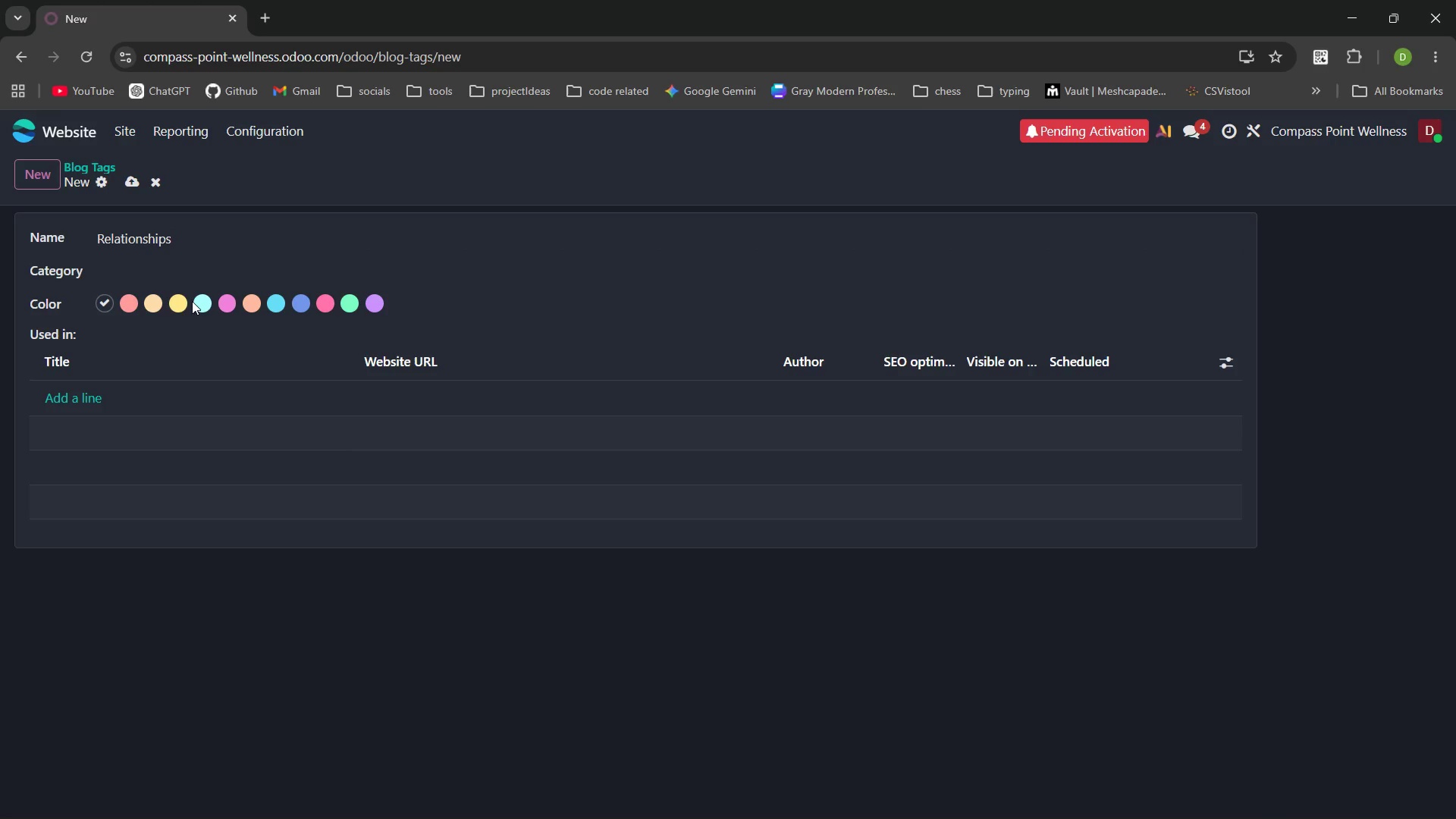 
left_click([177, 300])
 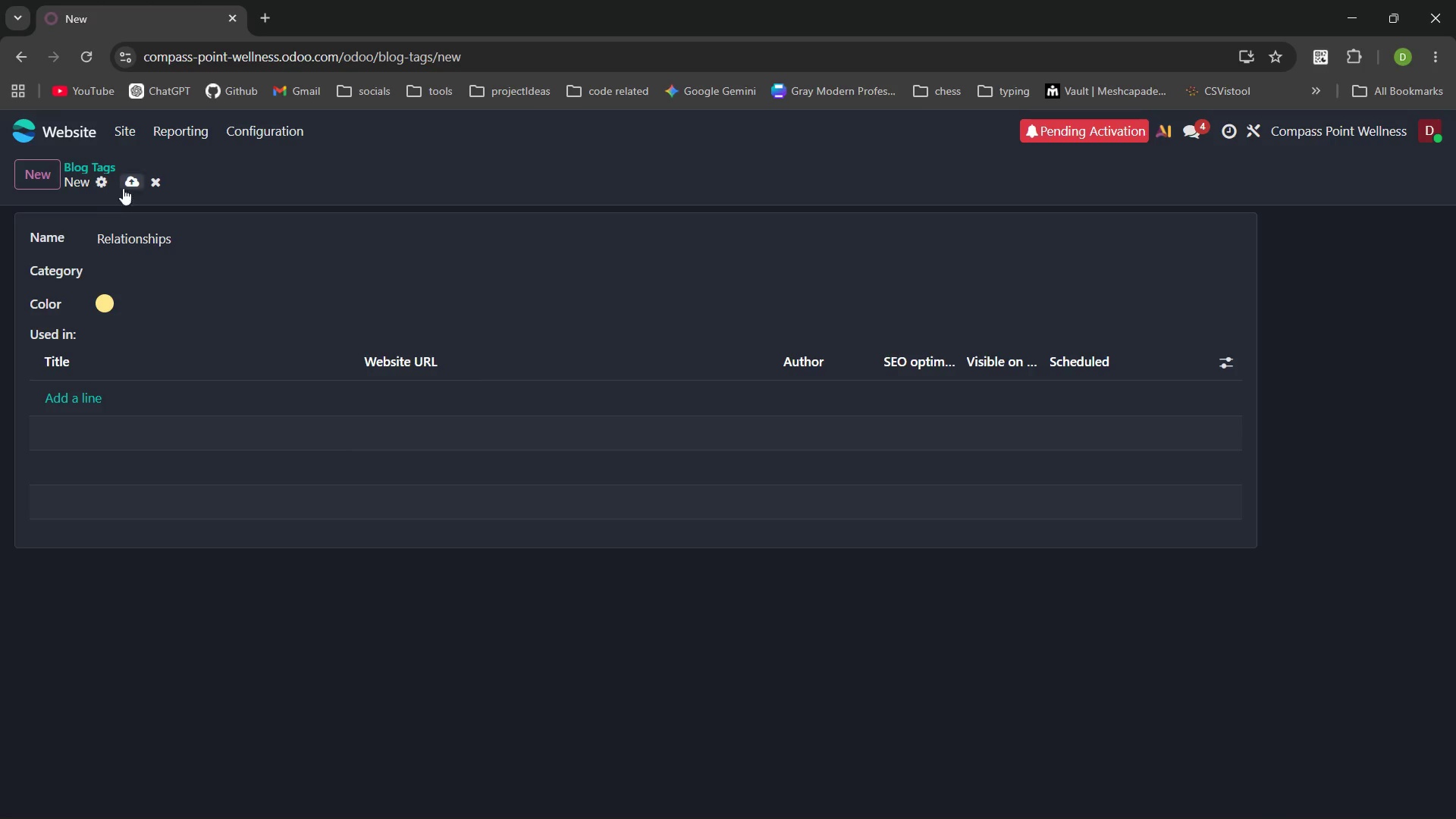 
left_click([107, 400])
 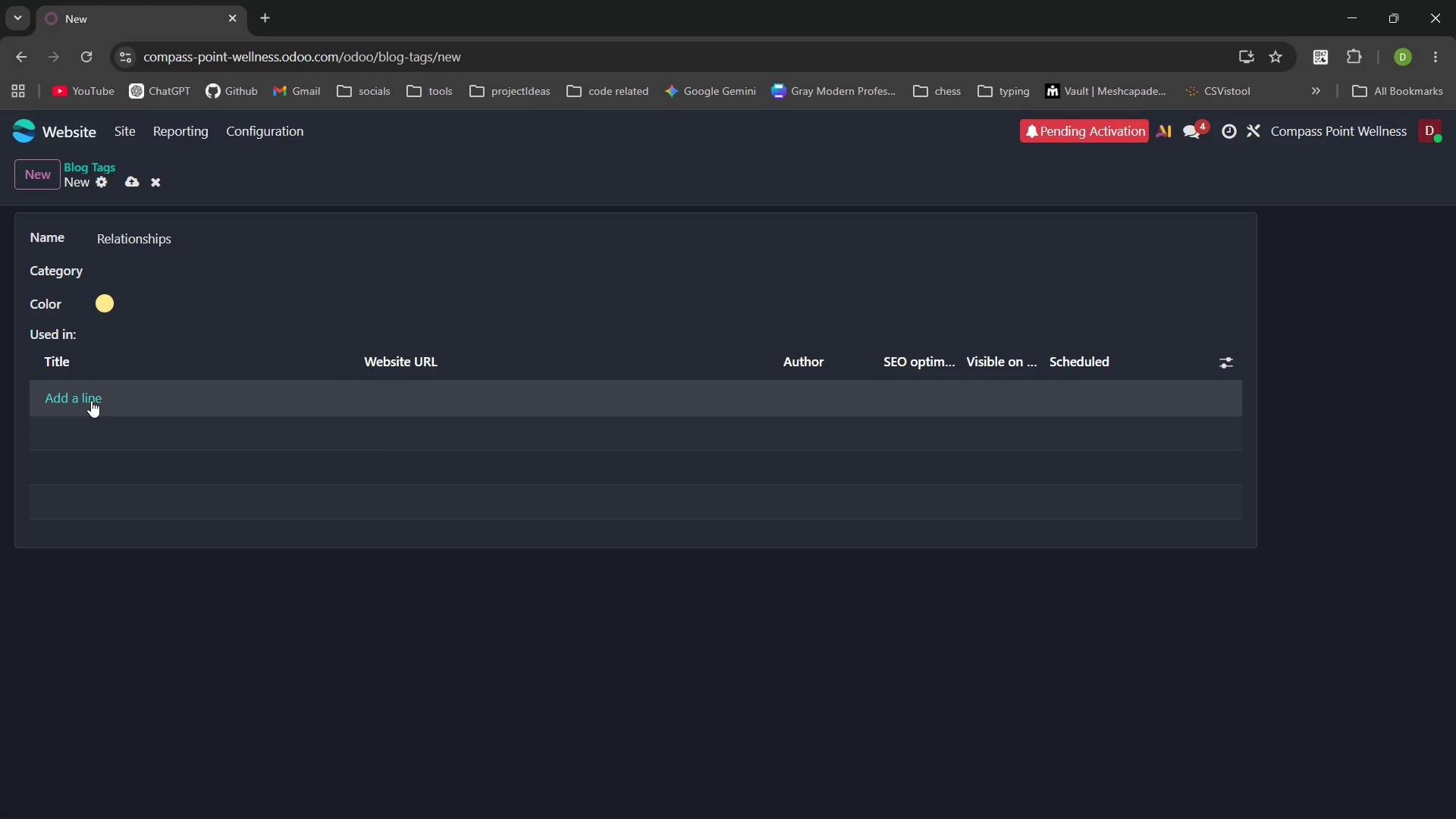 
left_click([91, 400])
 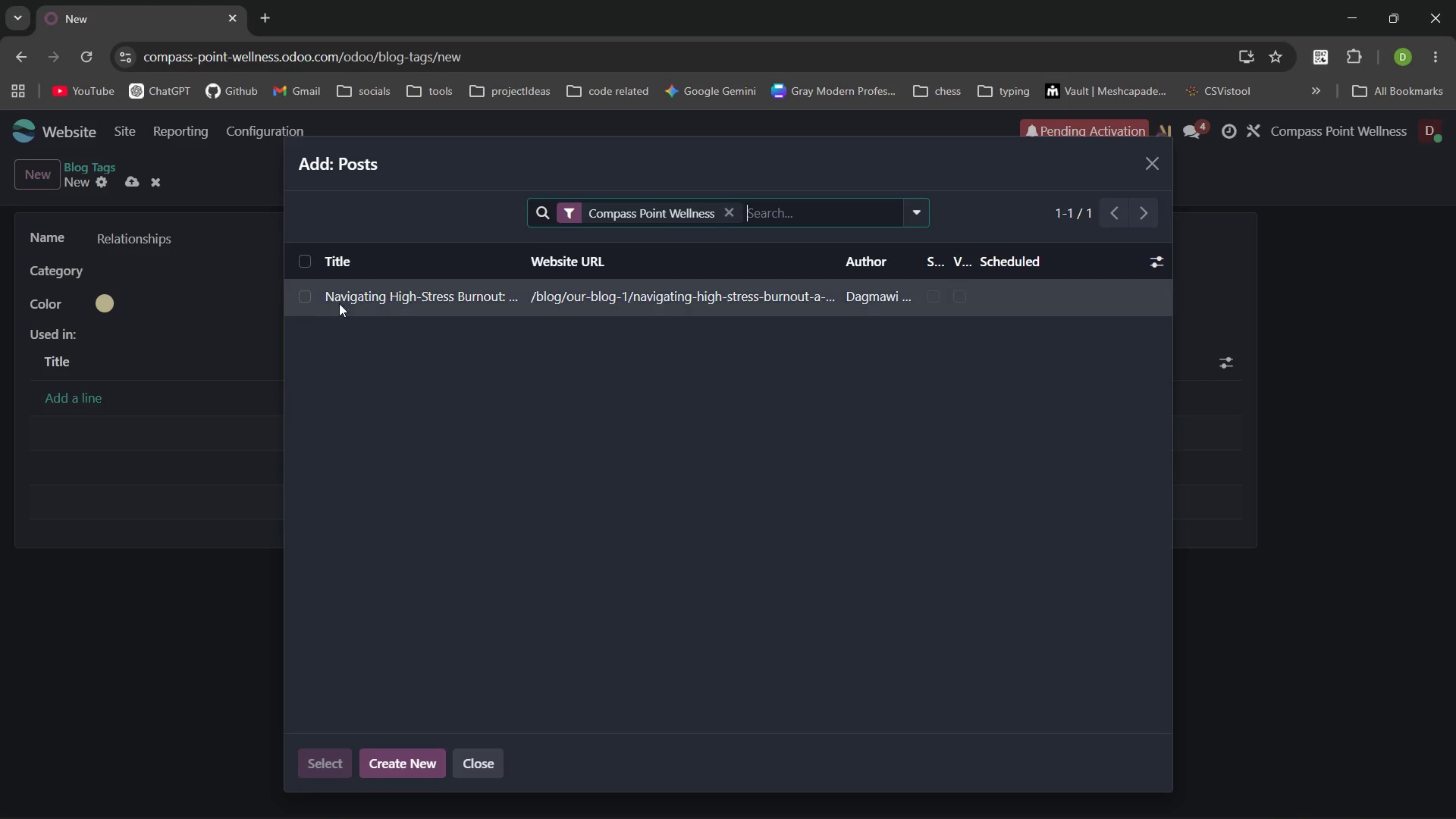 
left_click([379, 300])
 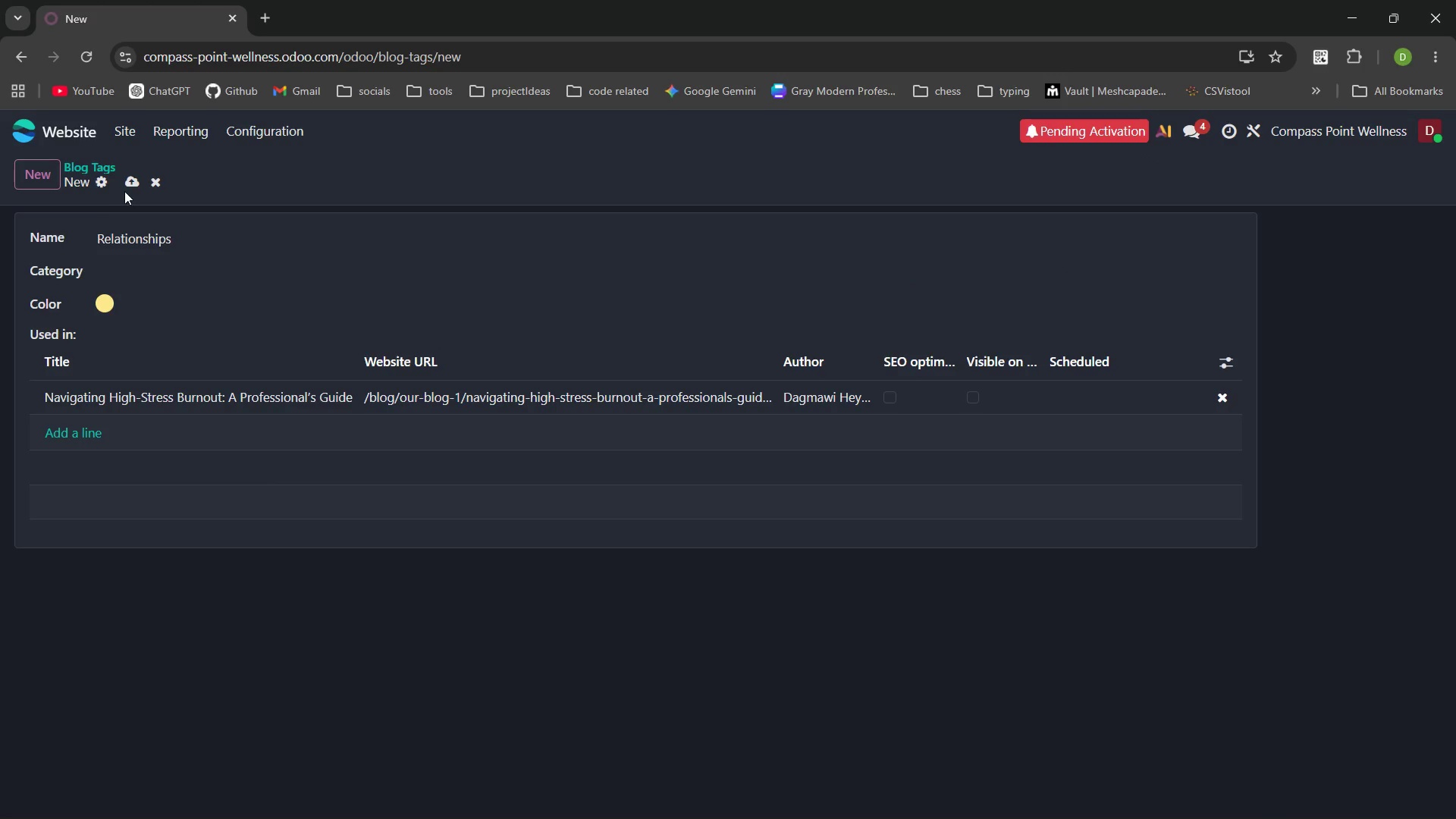 
left_click([128, 182])
 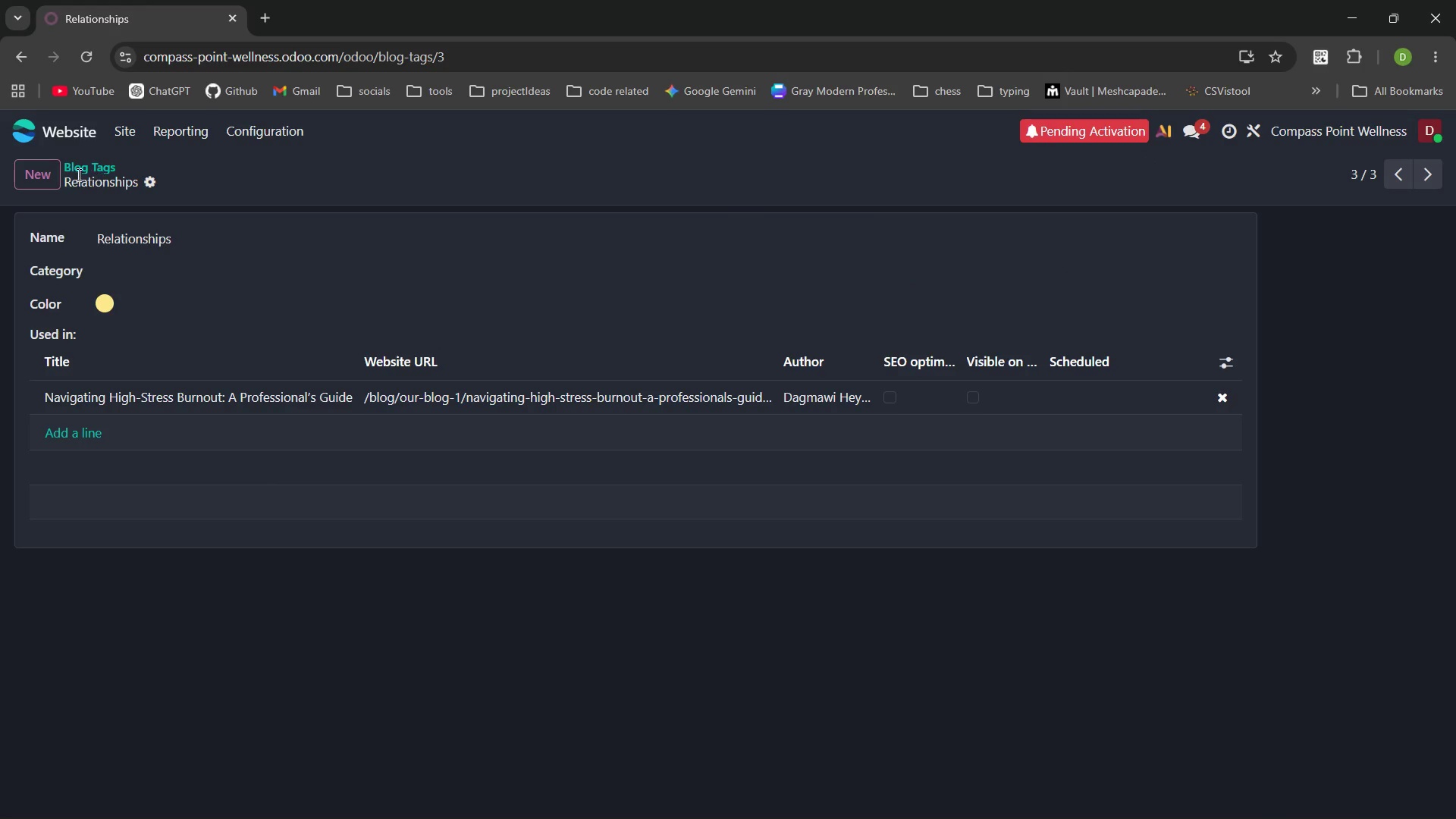 
left_click([37, 168])
 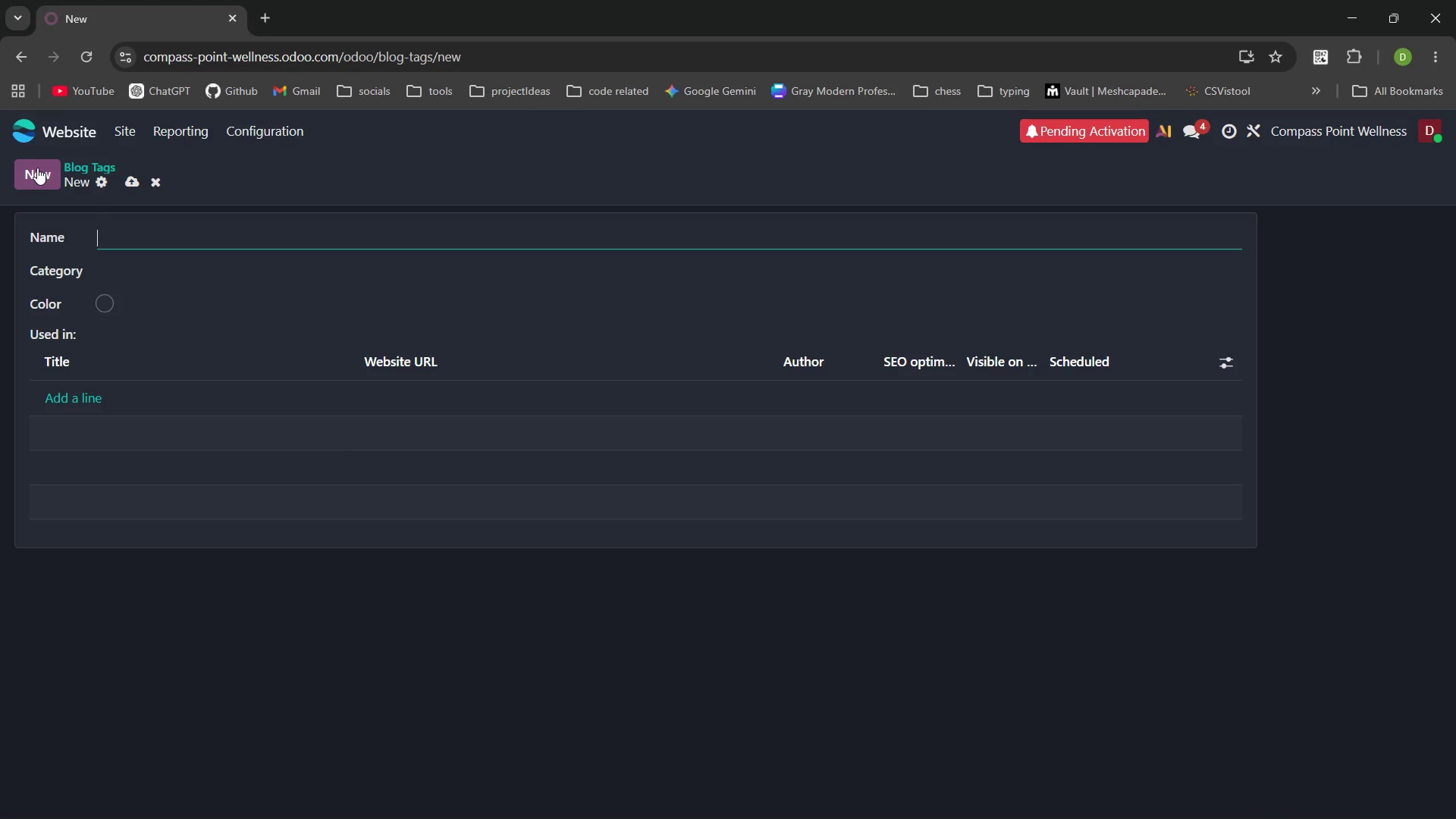 
type(Mental Hath)
key(Backspace)
key(Backspace)
type(lth)
 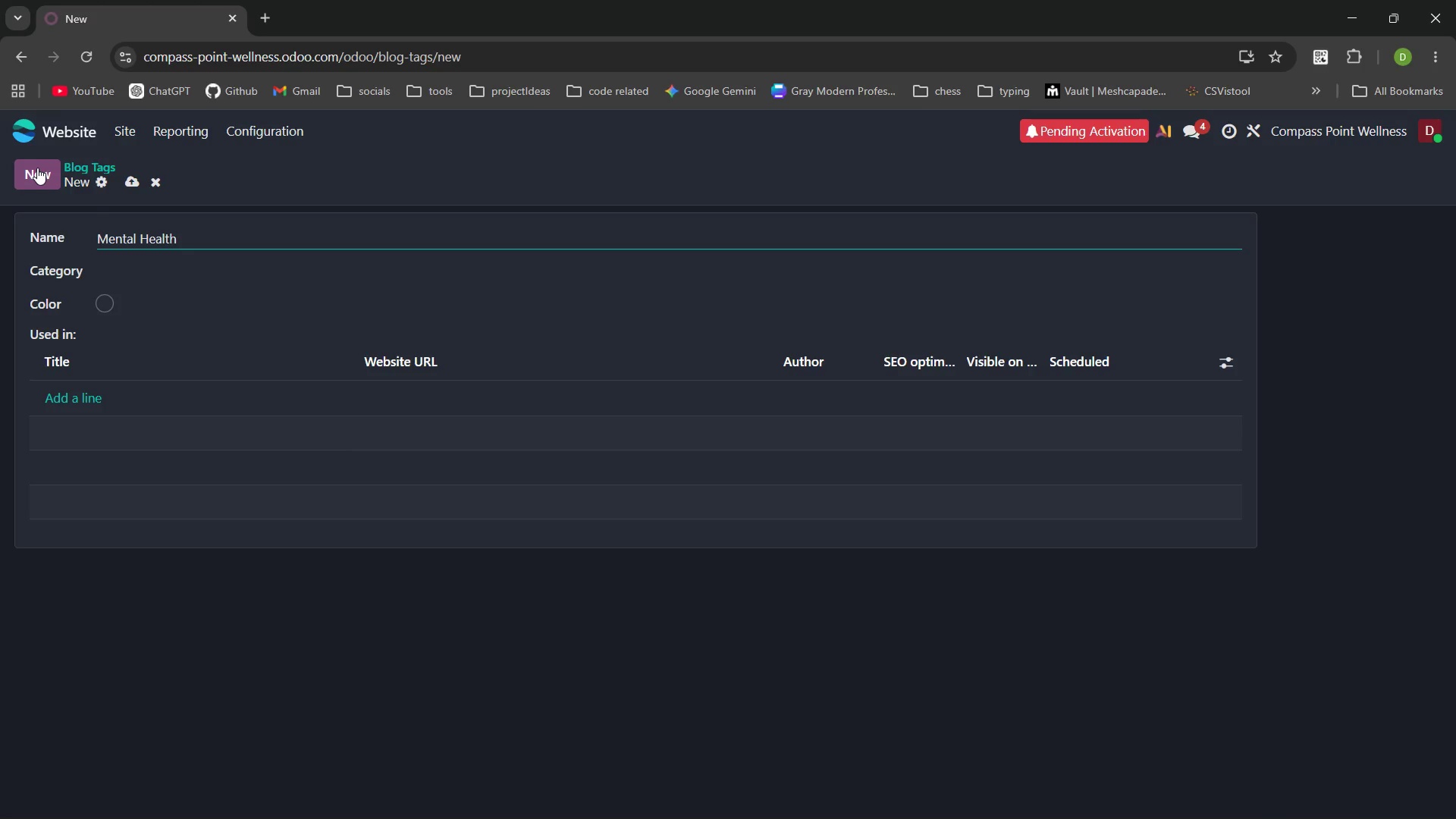 
left_click([125, 271])
 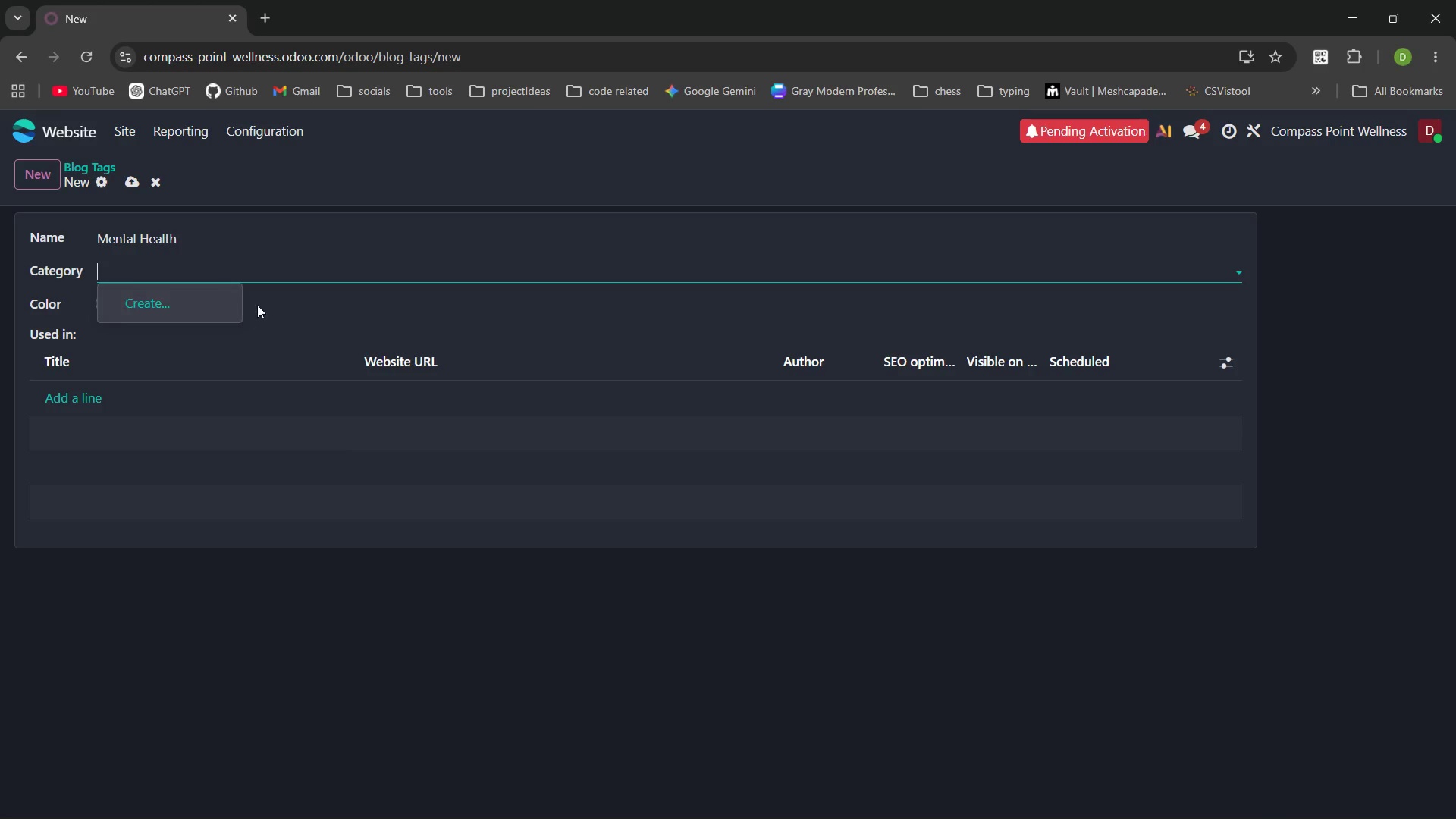 
left_click([306, 309])
 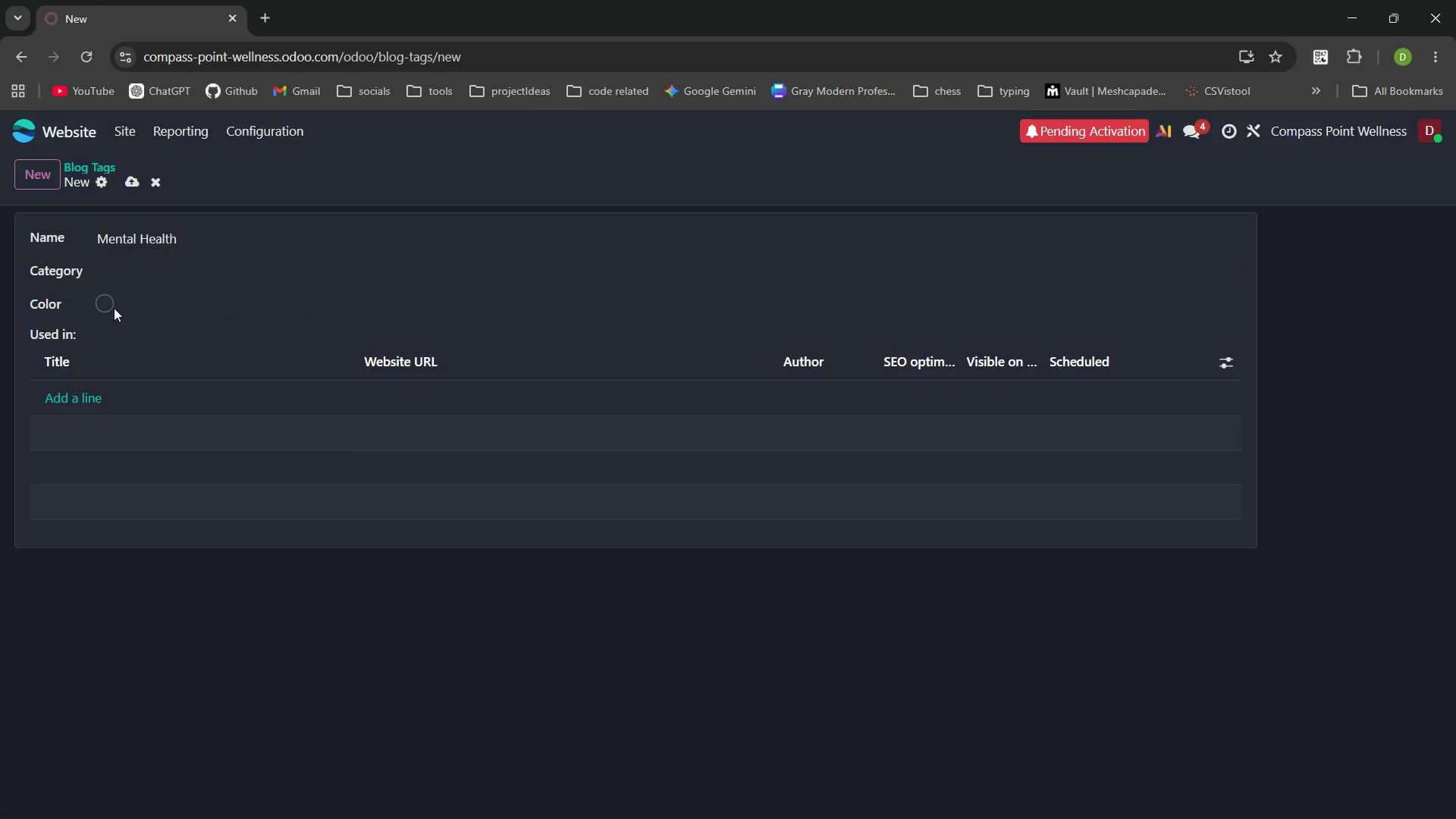 
left_click([109, 306])
 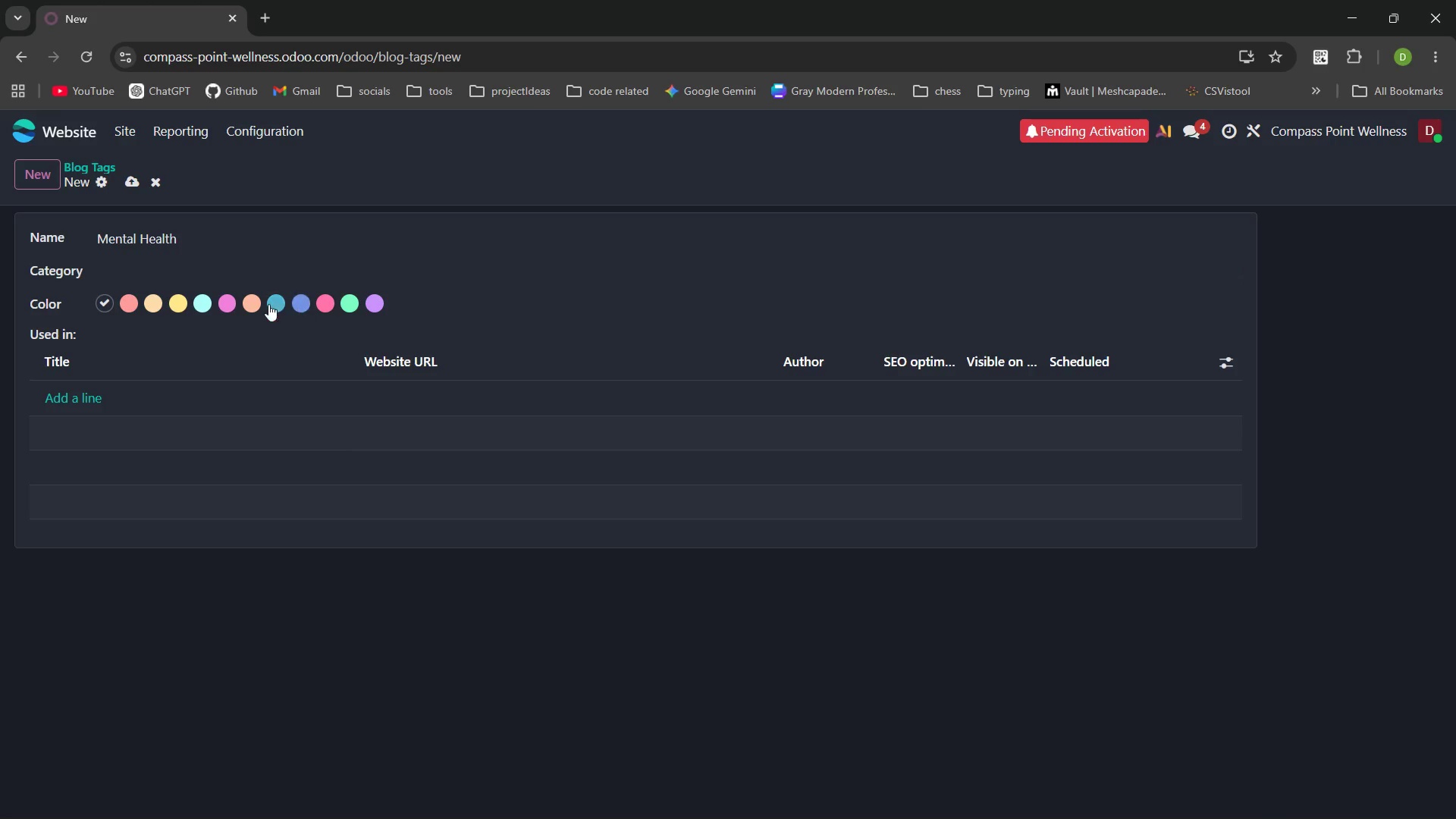 
left_click([253, 303])
 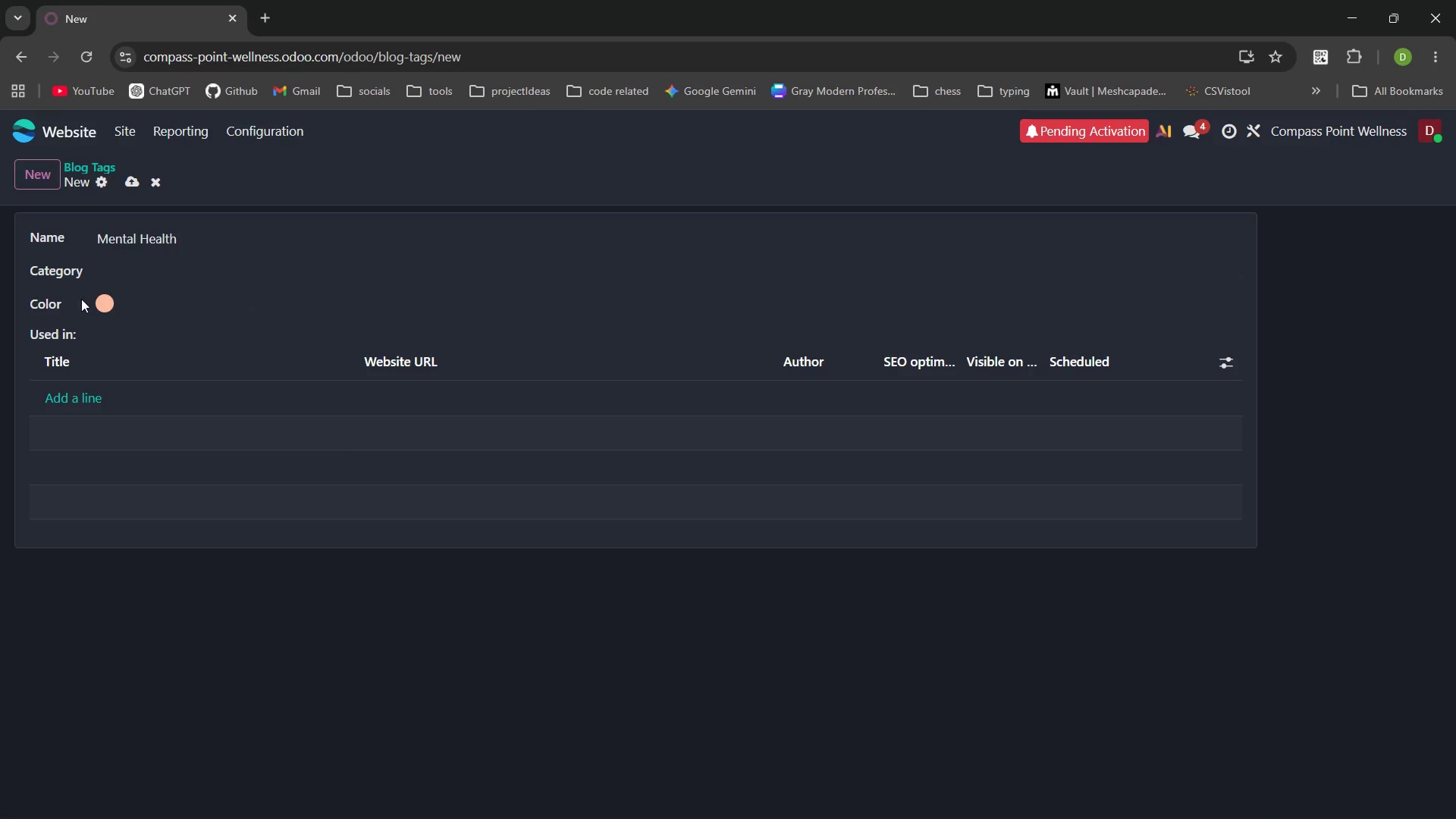 
left_click([104, 300])
 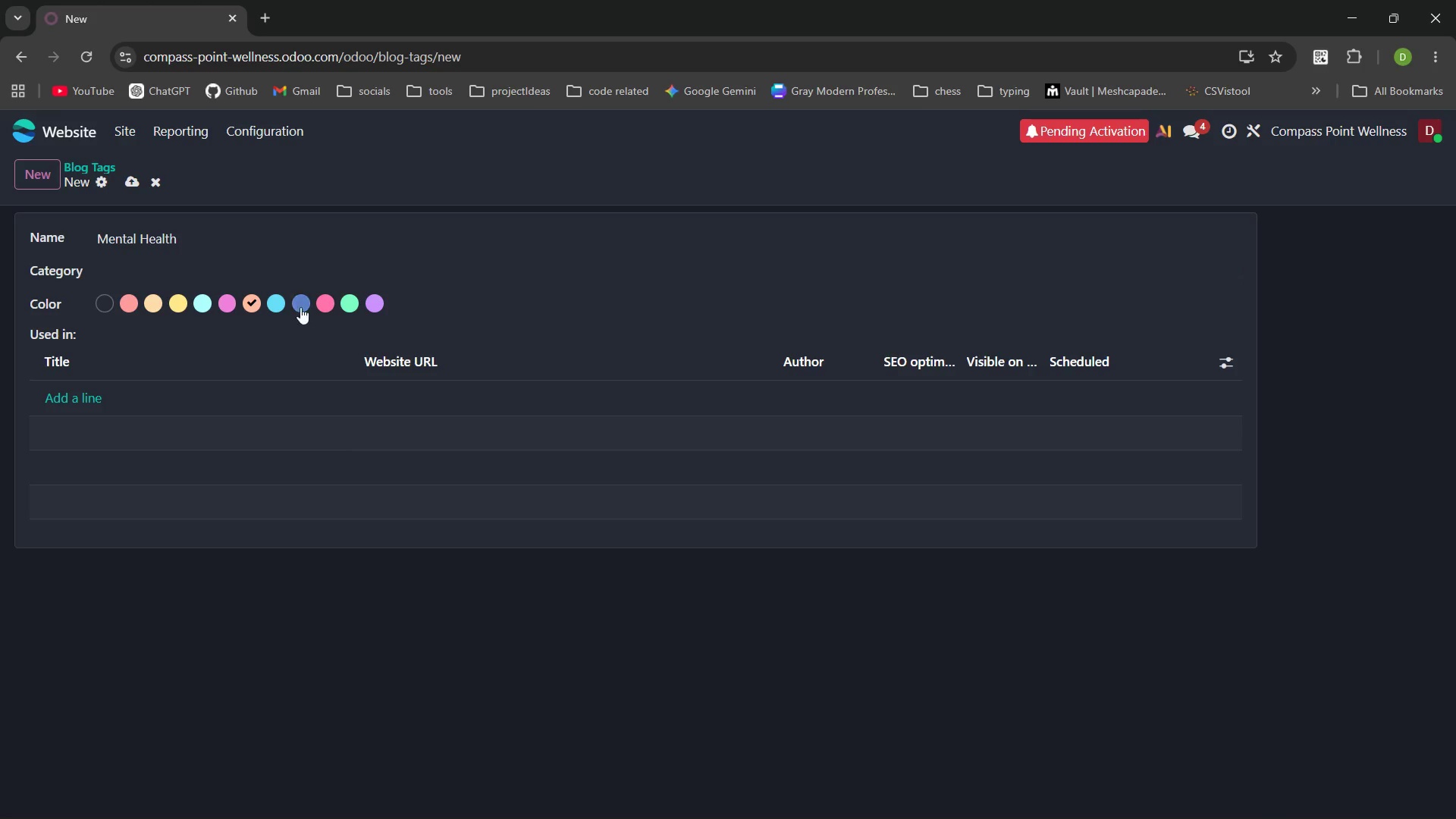 
left_click([297, 307])
 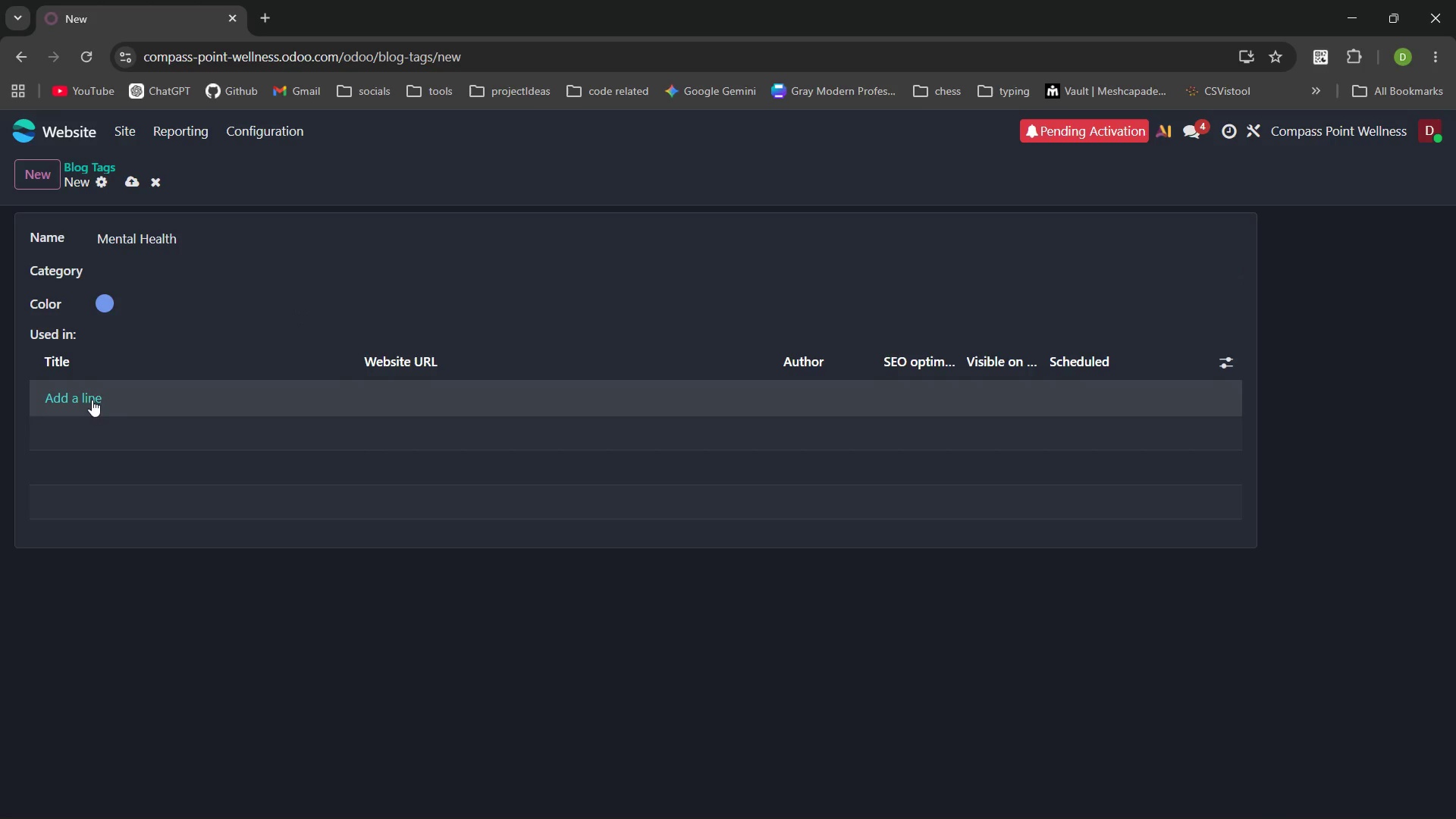 
left_click([89, 395])
 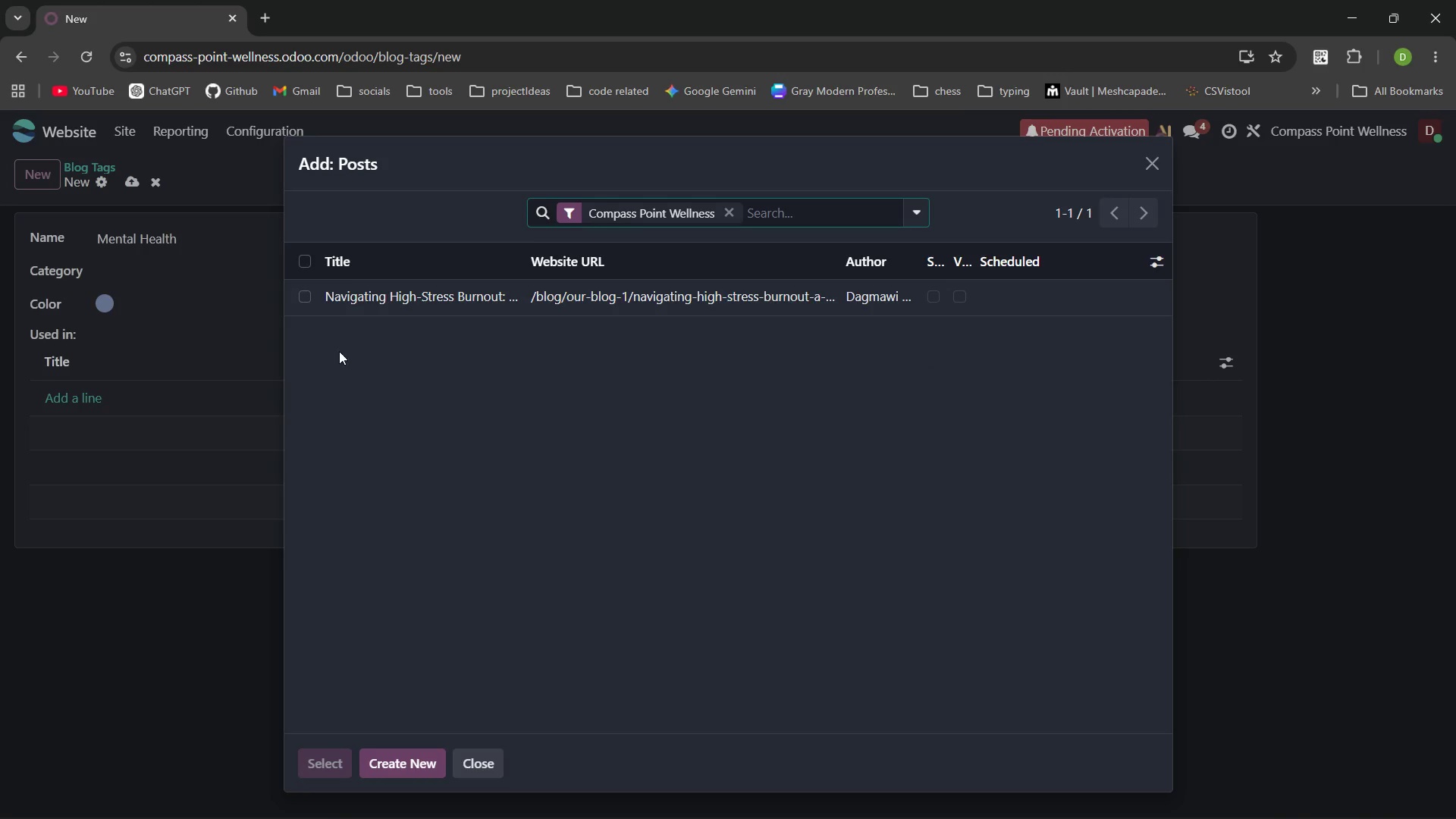 
left_click([329, 305])
 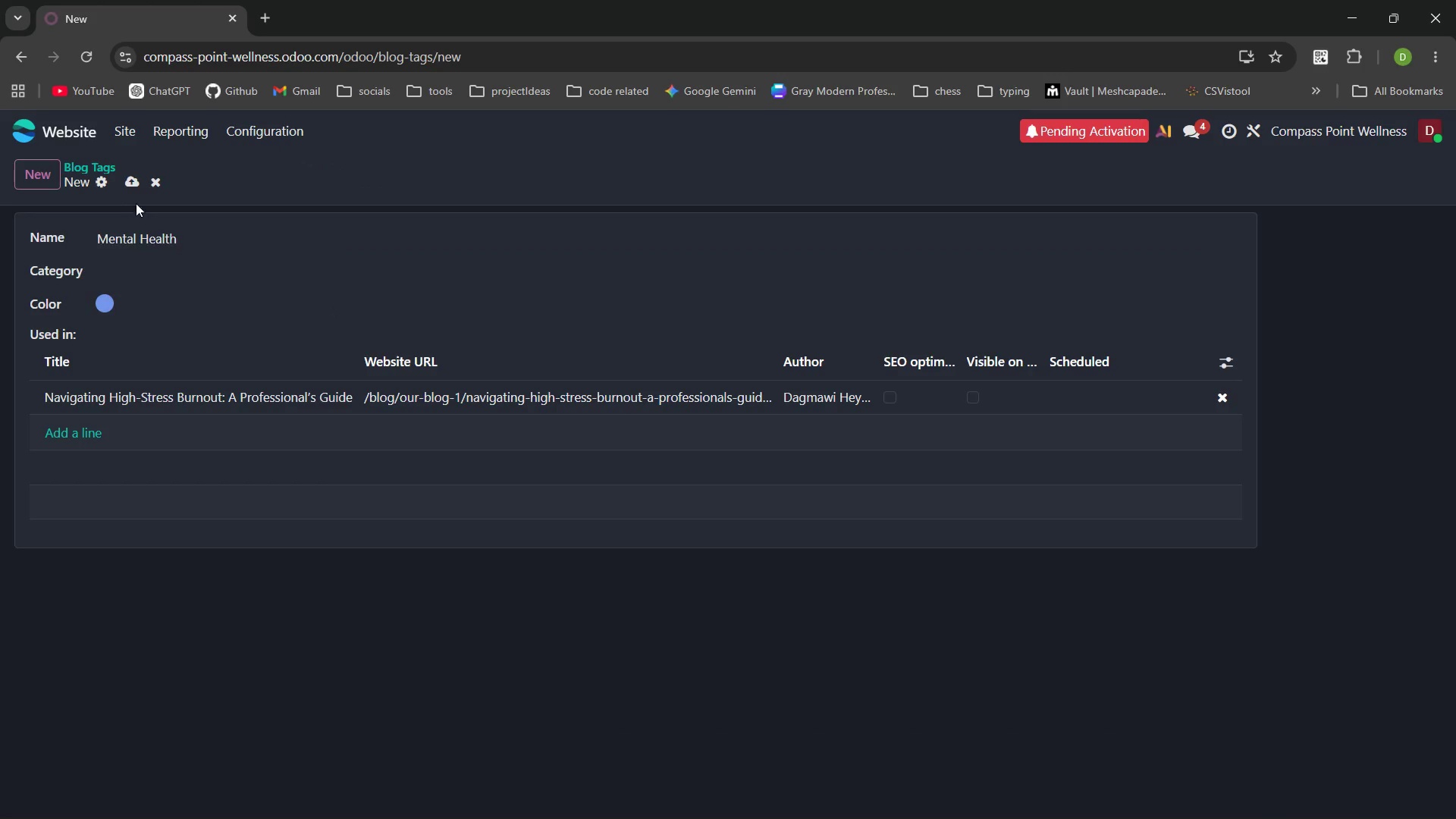 
left_click([128, 180])
 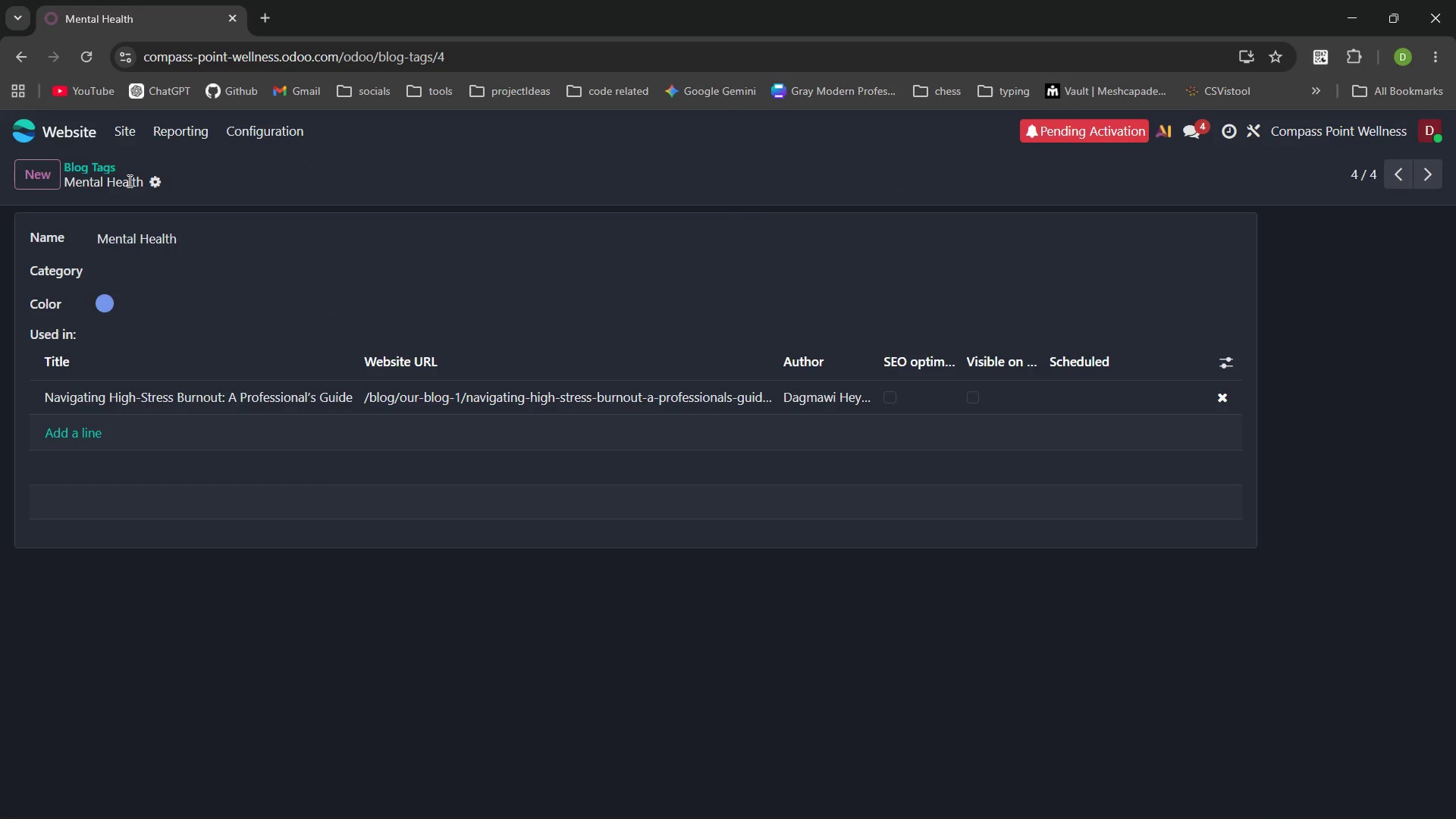 
wait(9.73)
 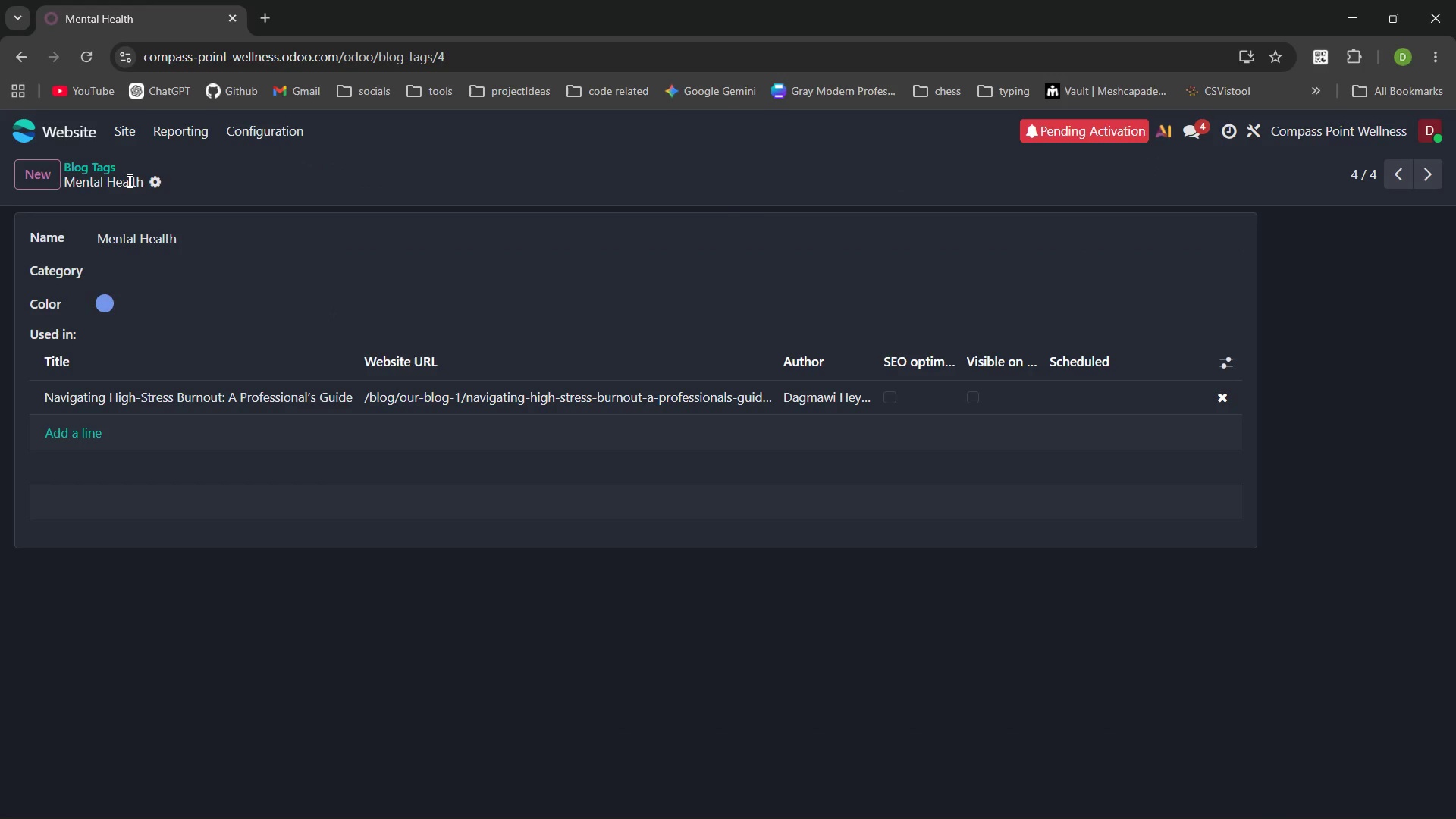 
left_click([131, 127])
 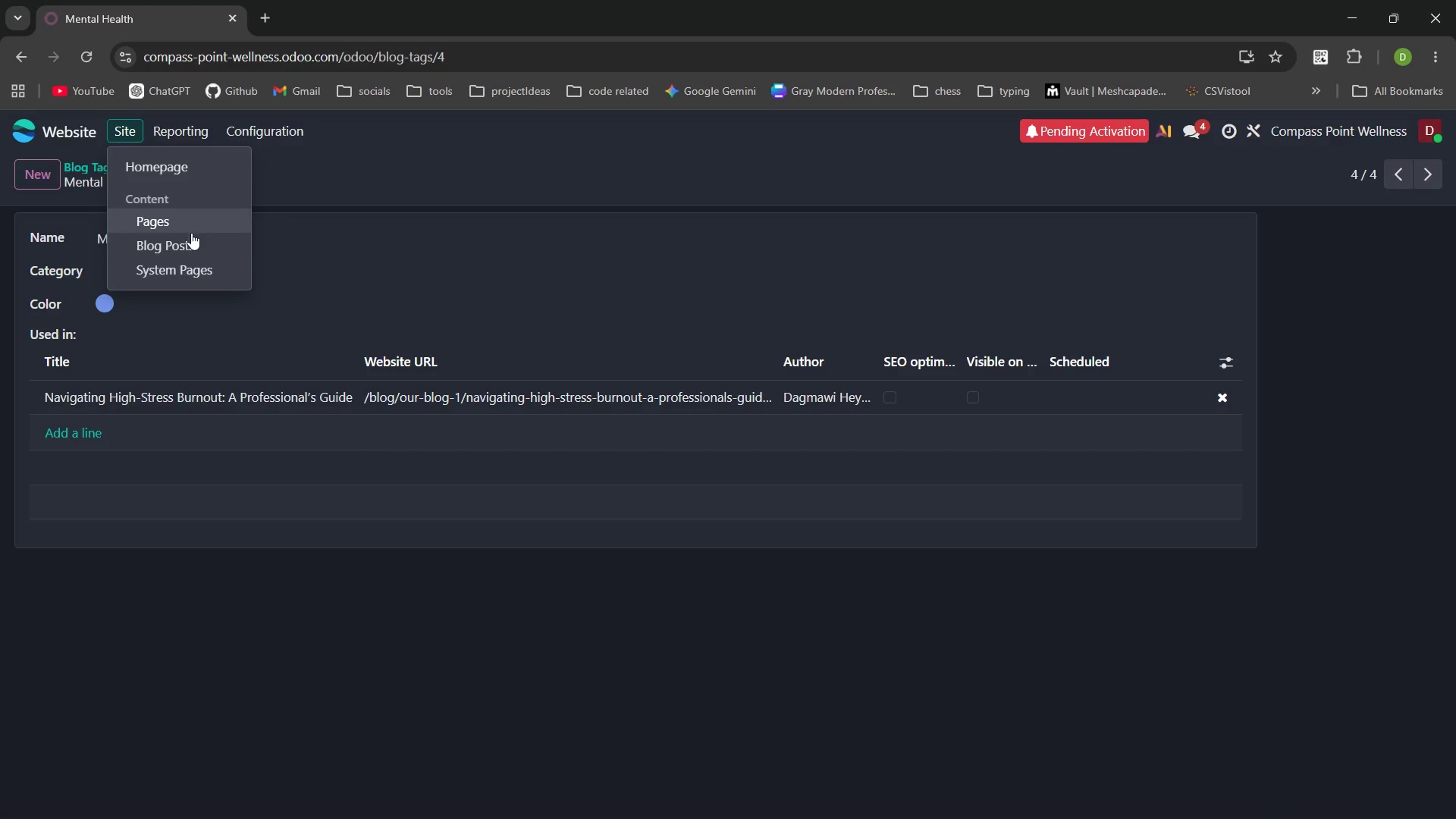 
left_click([189, 248])
 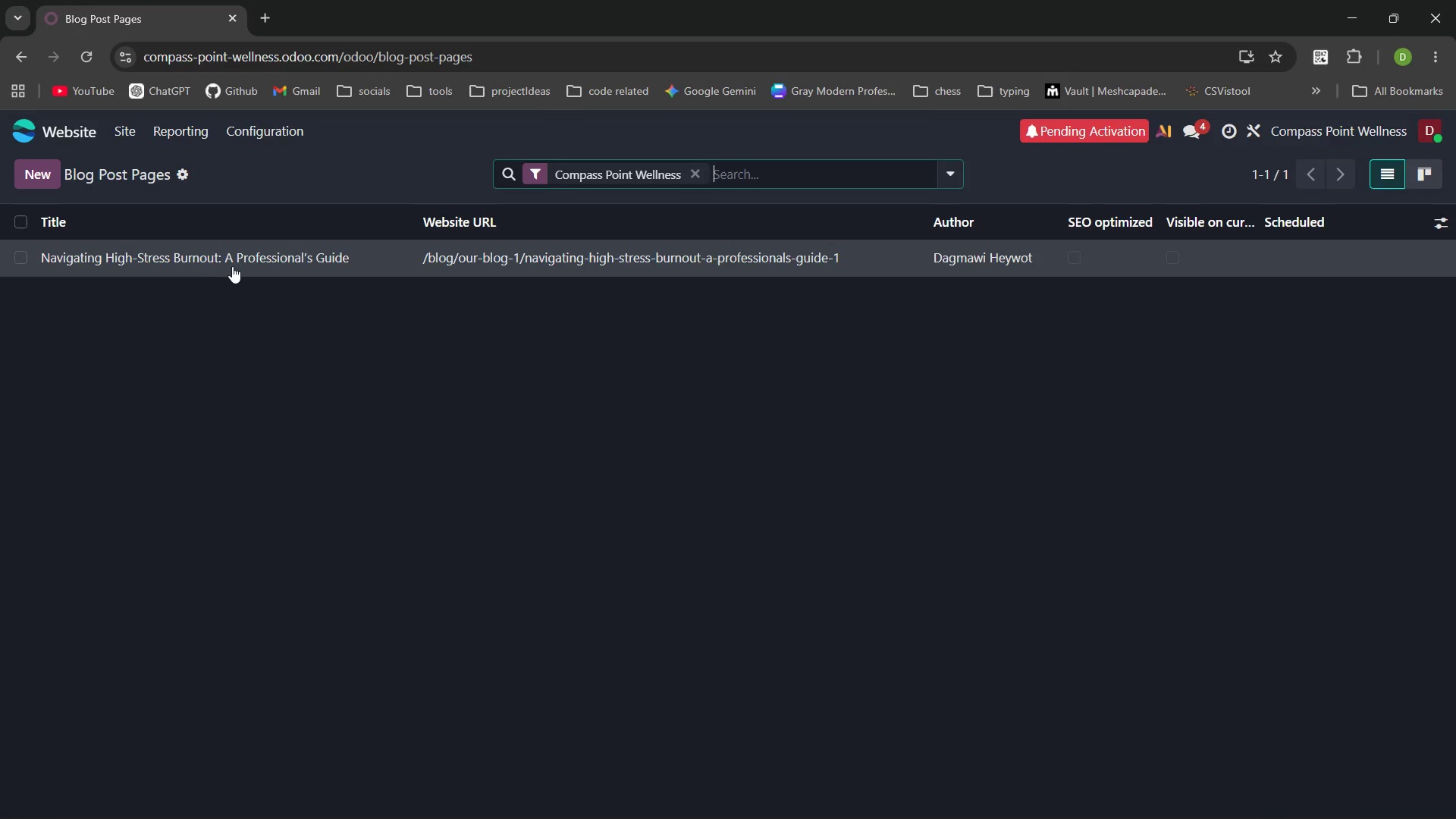 
left_click([224, 260])
 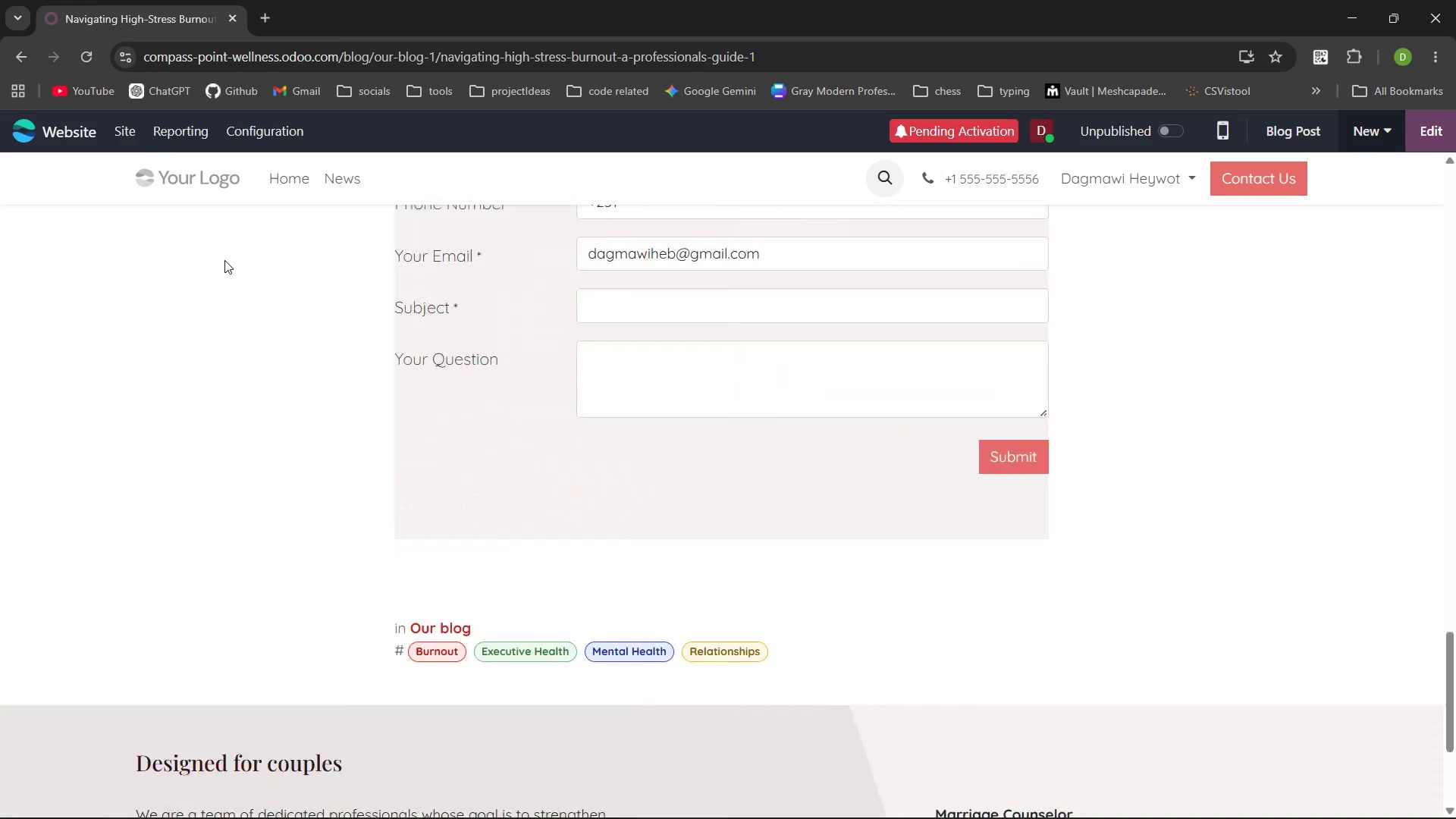 
wait(8.41)
 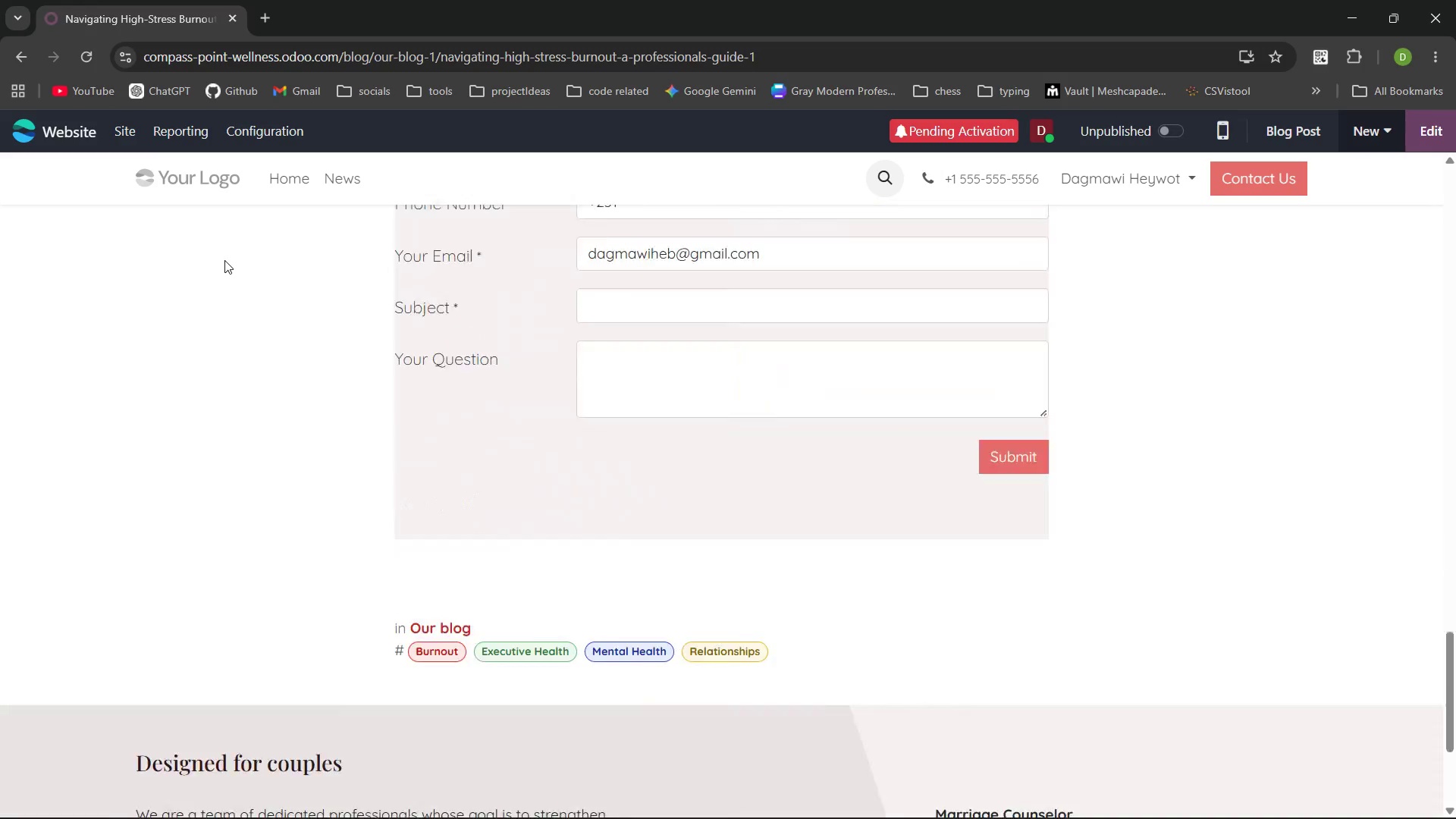 
left_click([133, 132])
 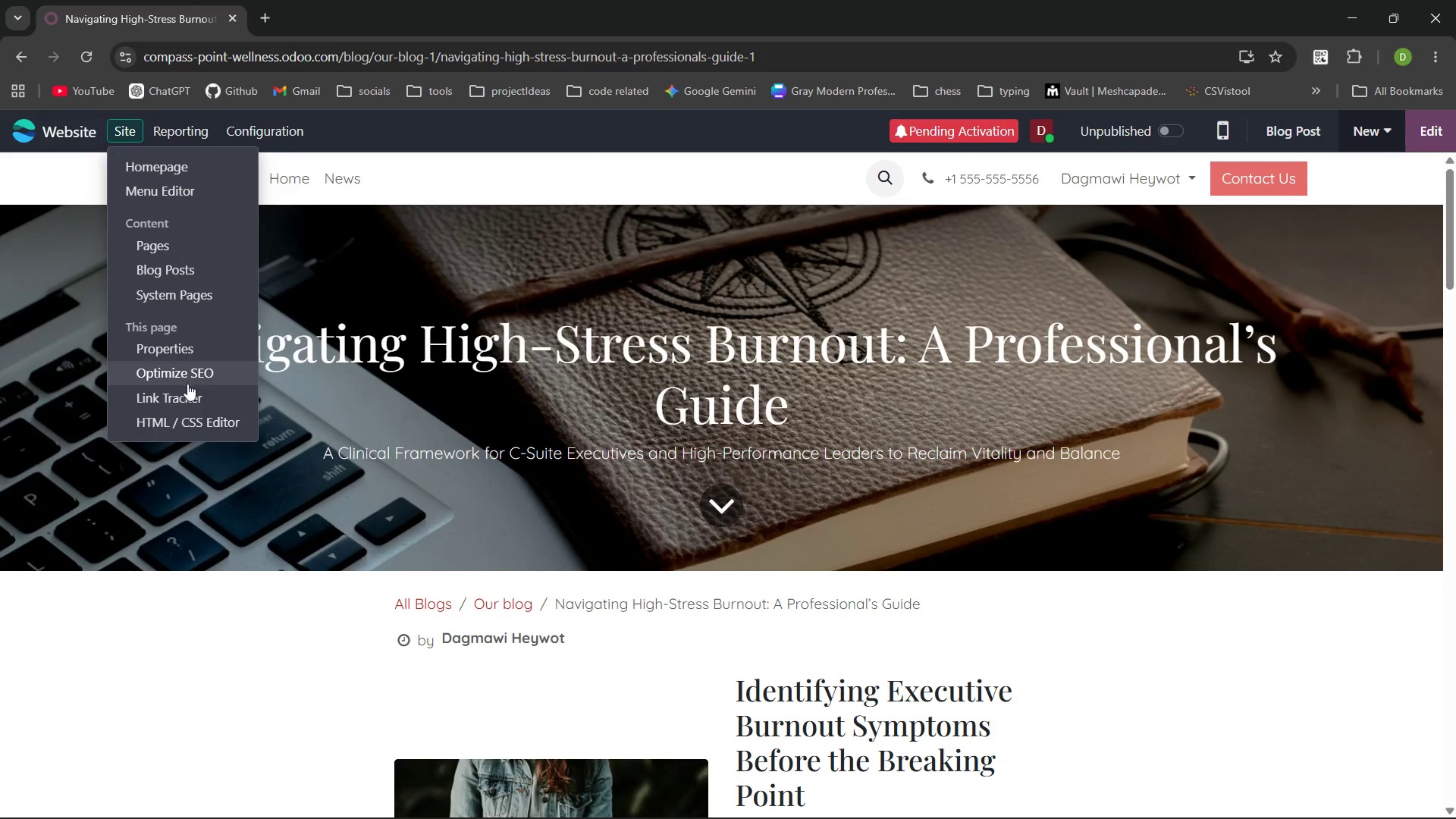 
left_click([187, 377])
 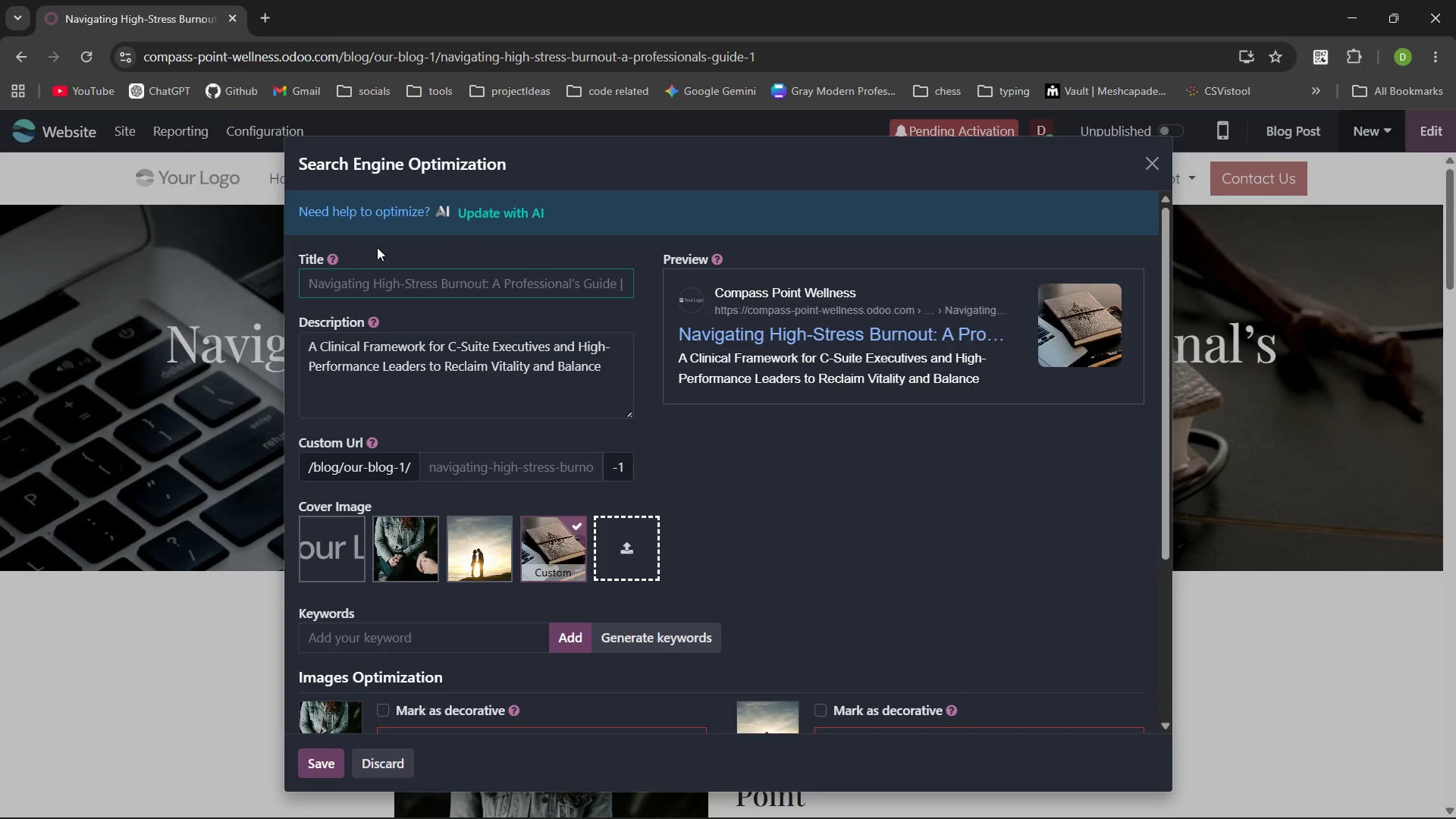 
wait(16.91)
 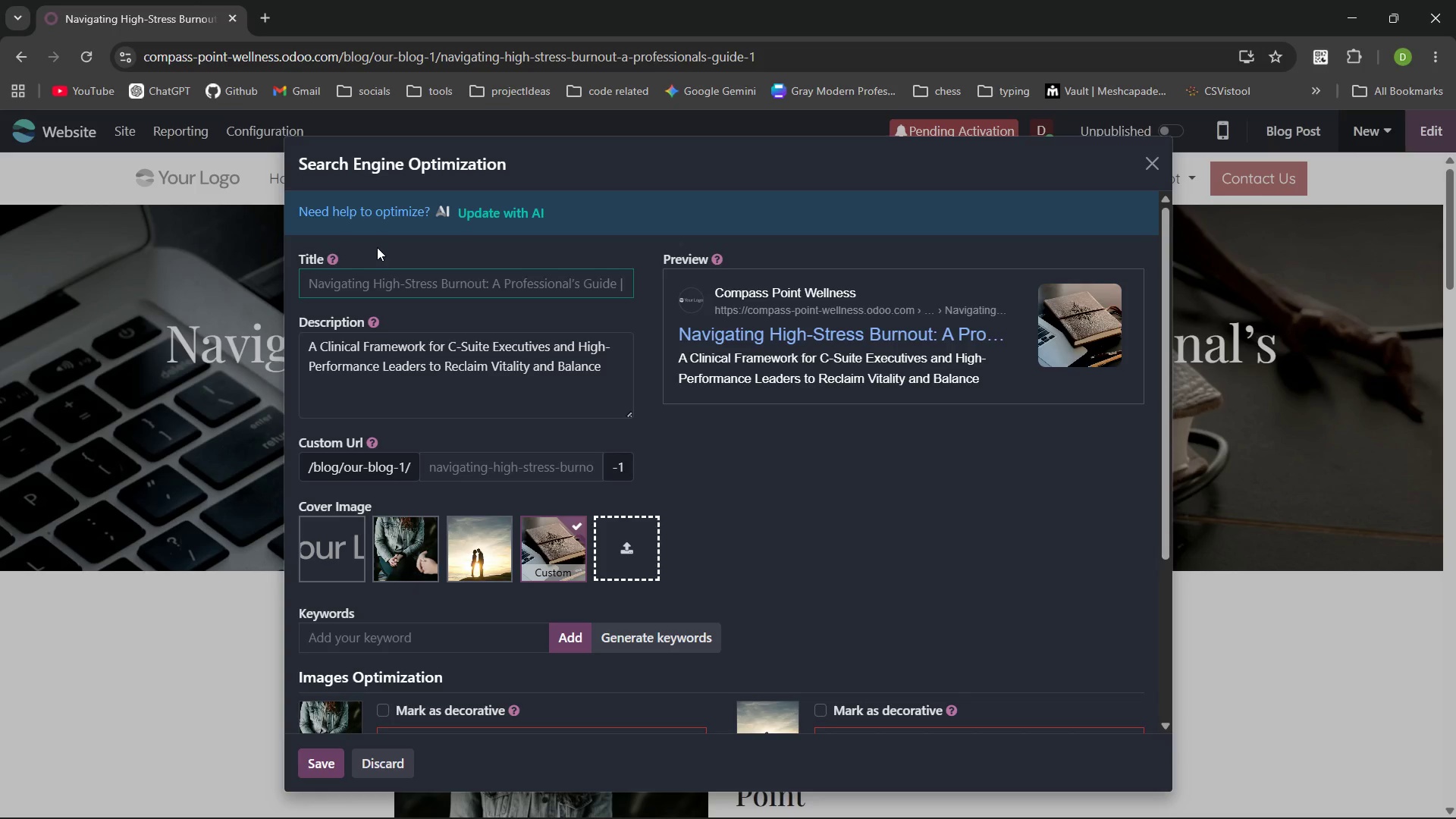 
type(Navigatig High-Stres urot: A professional's gide)
 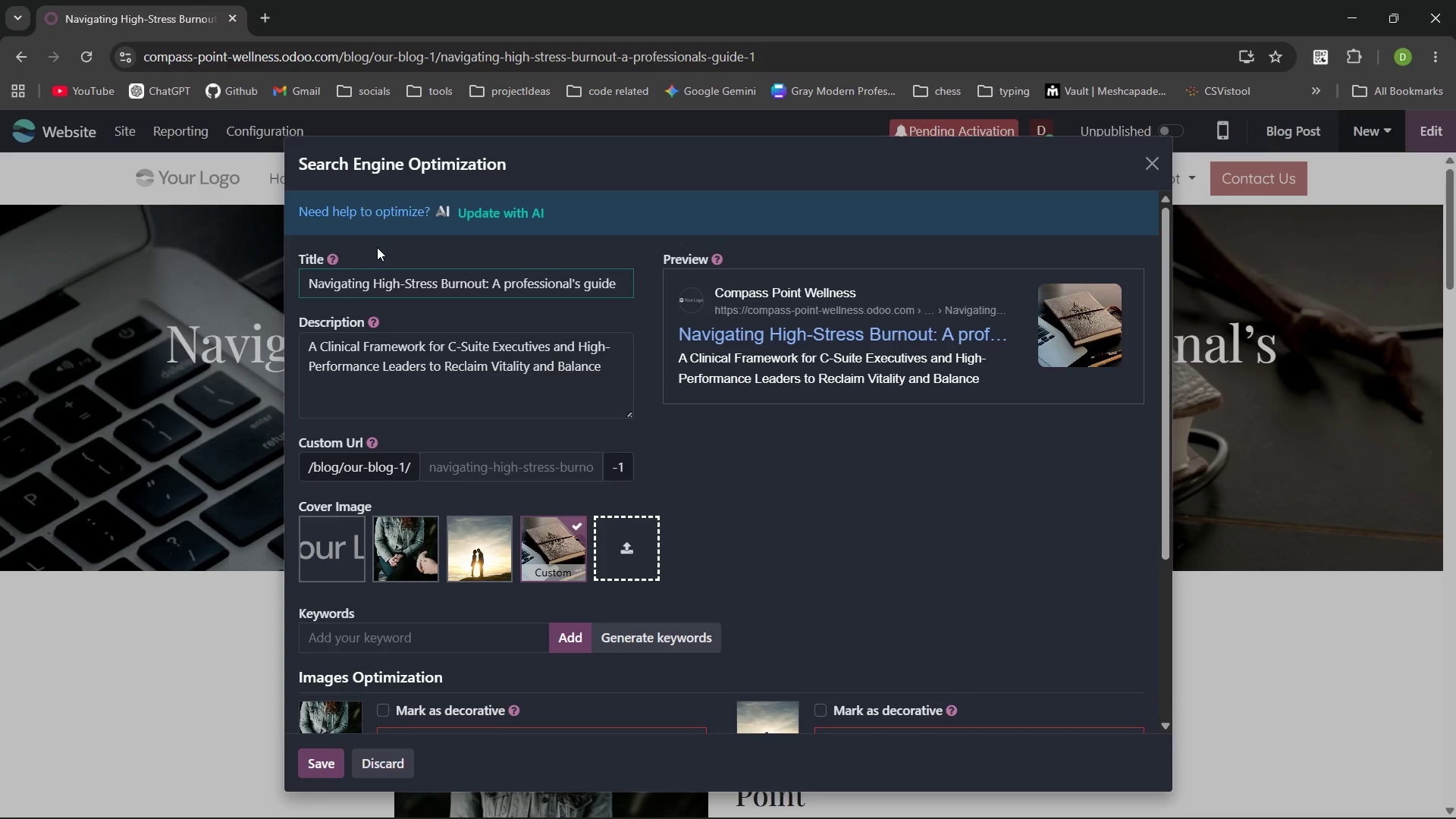 
left_click_drag(start_coordinate=[613, 367], to_coordinate=[336, 348])
 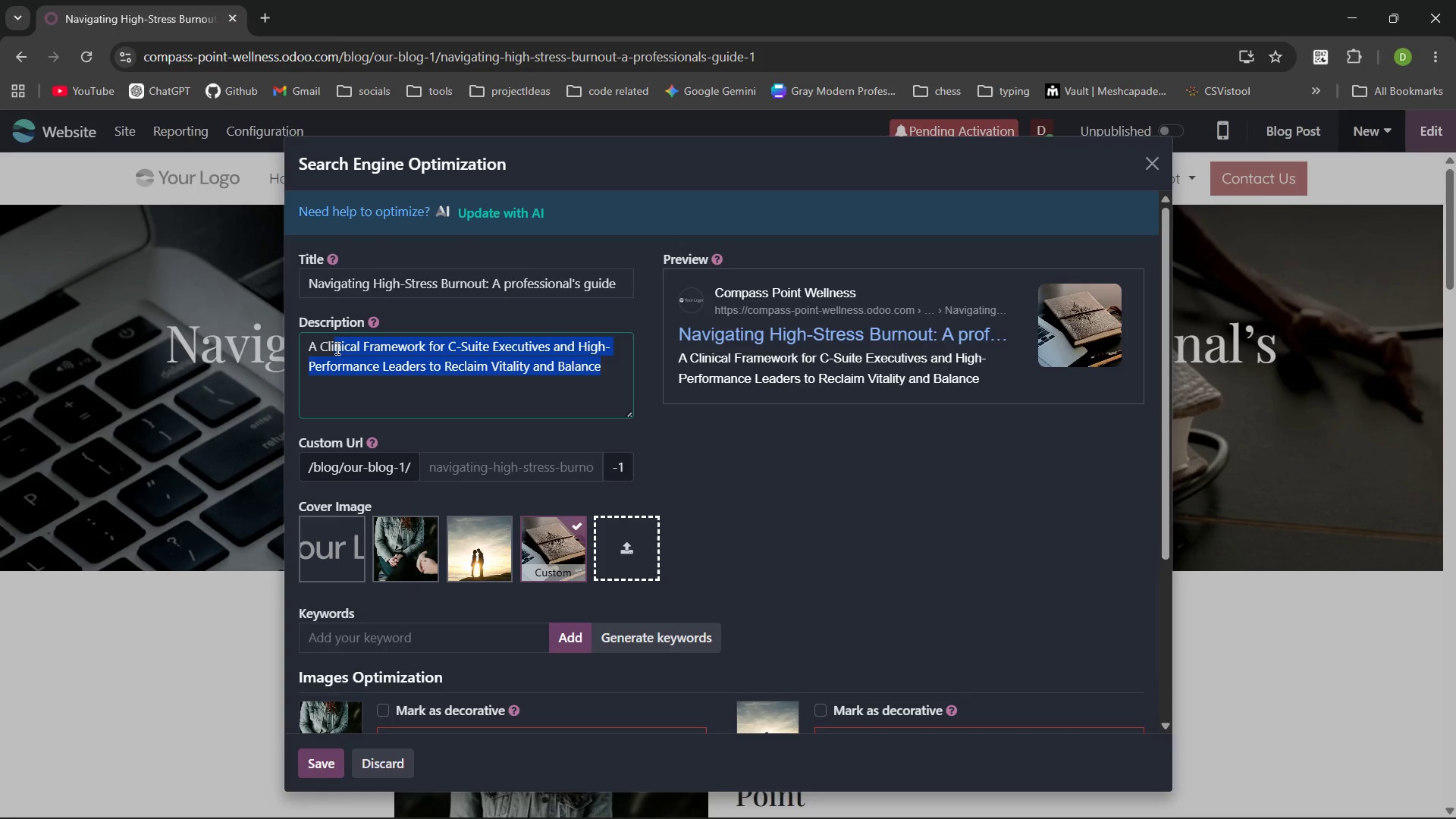 
key(Backspace)
key(Backspace)
key(Backspace)
key(Backspace)
key(Backspace)
key(Backspace)
type(struggling?)
 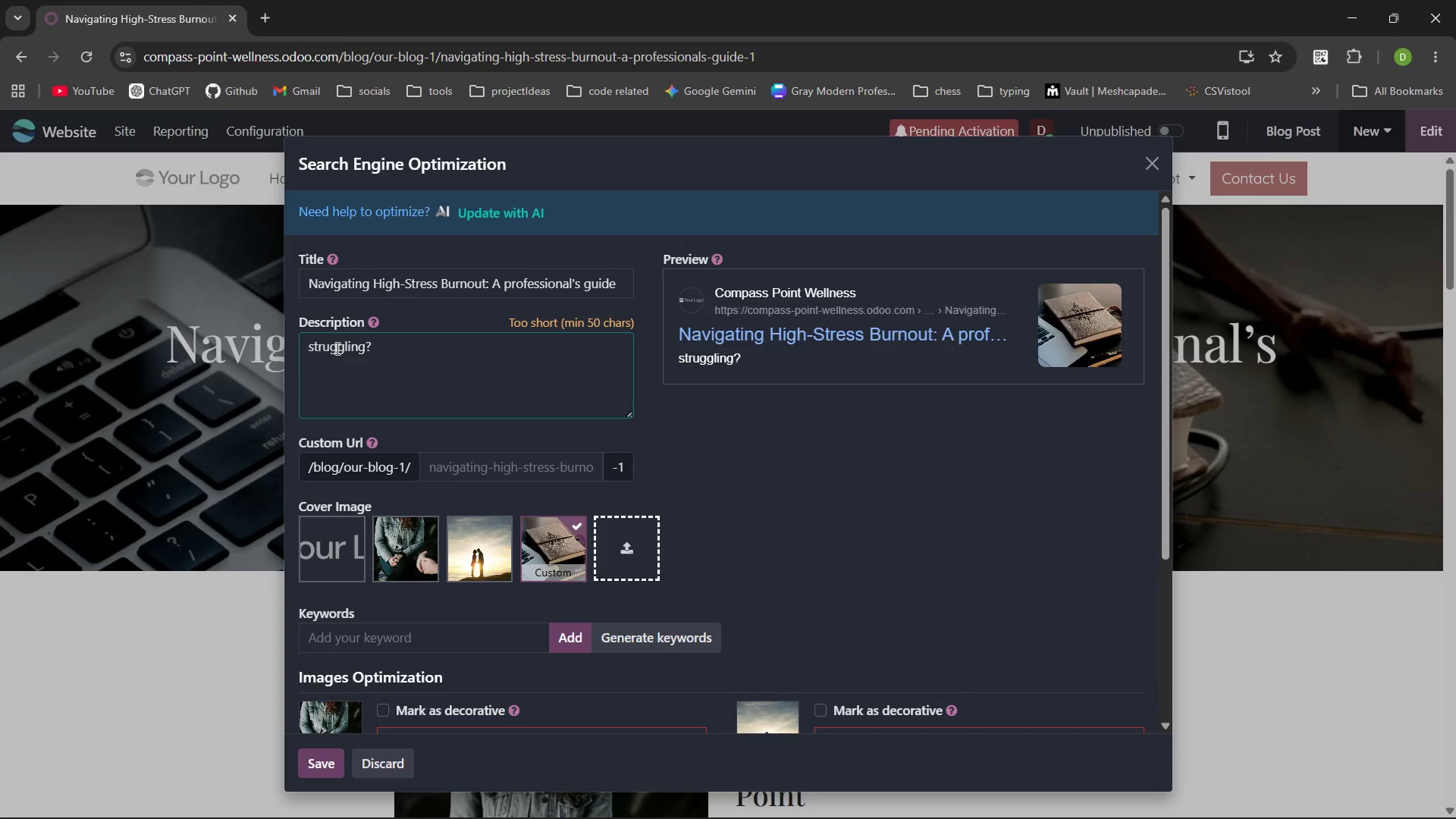 
key(Control+Backspace)
 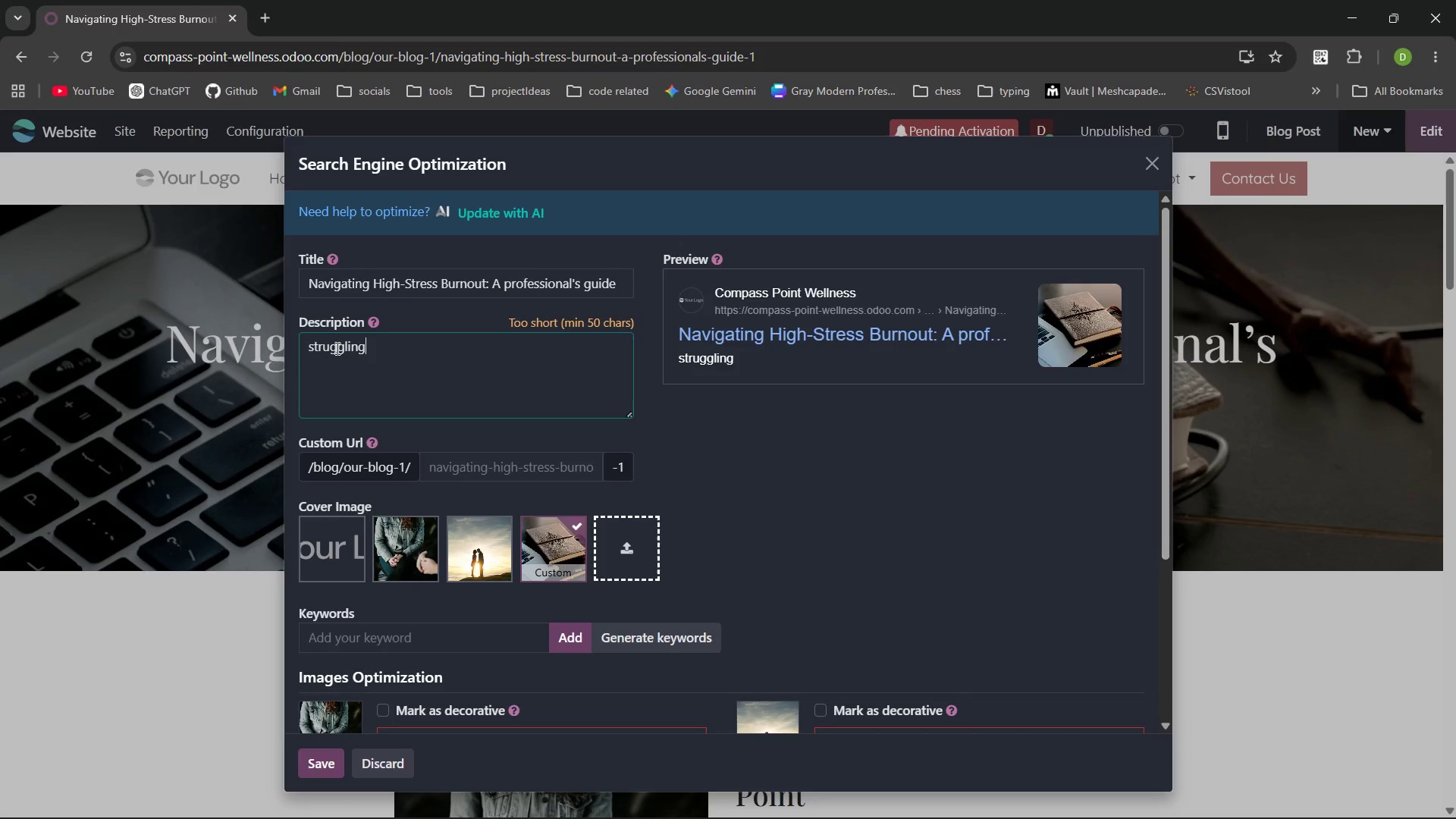 
key(Control+Backspace)
 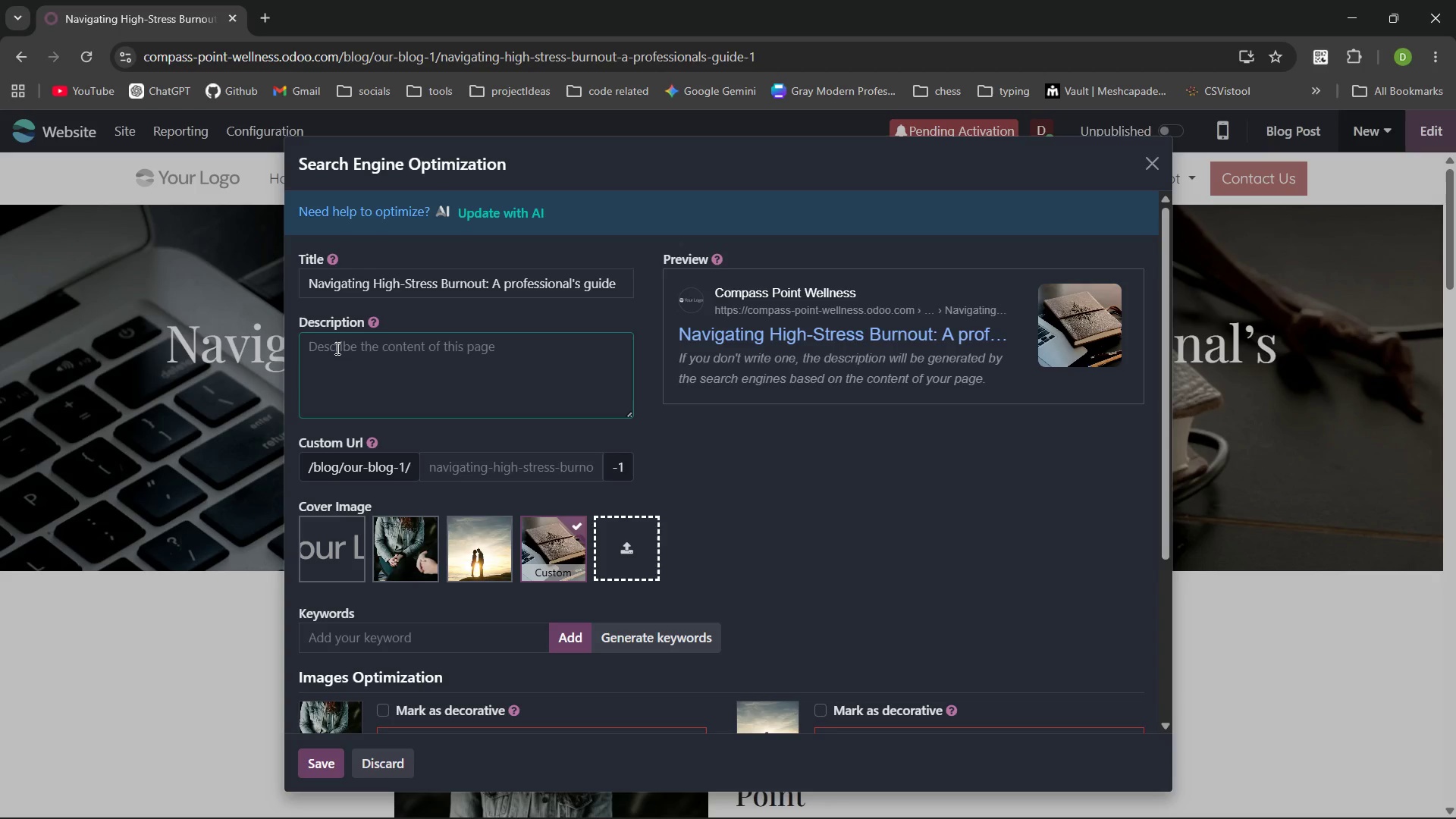 
type(Struggling with high-stress burnout? l)
key(Backspace)
type(Learn to identify executive burnout )
 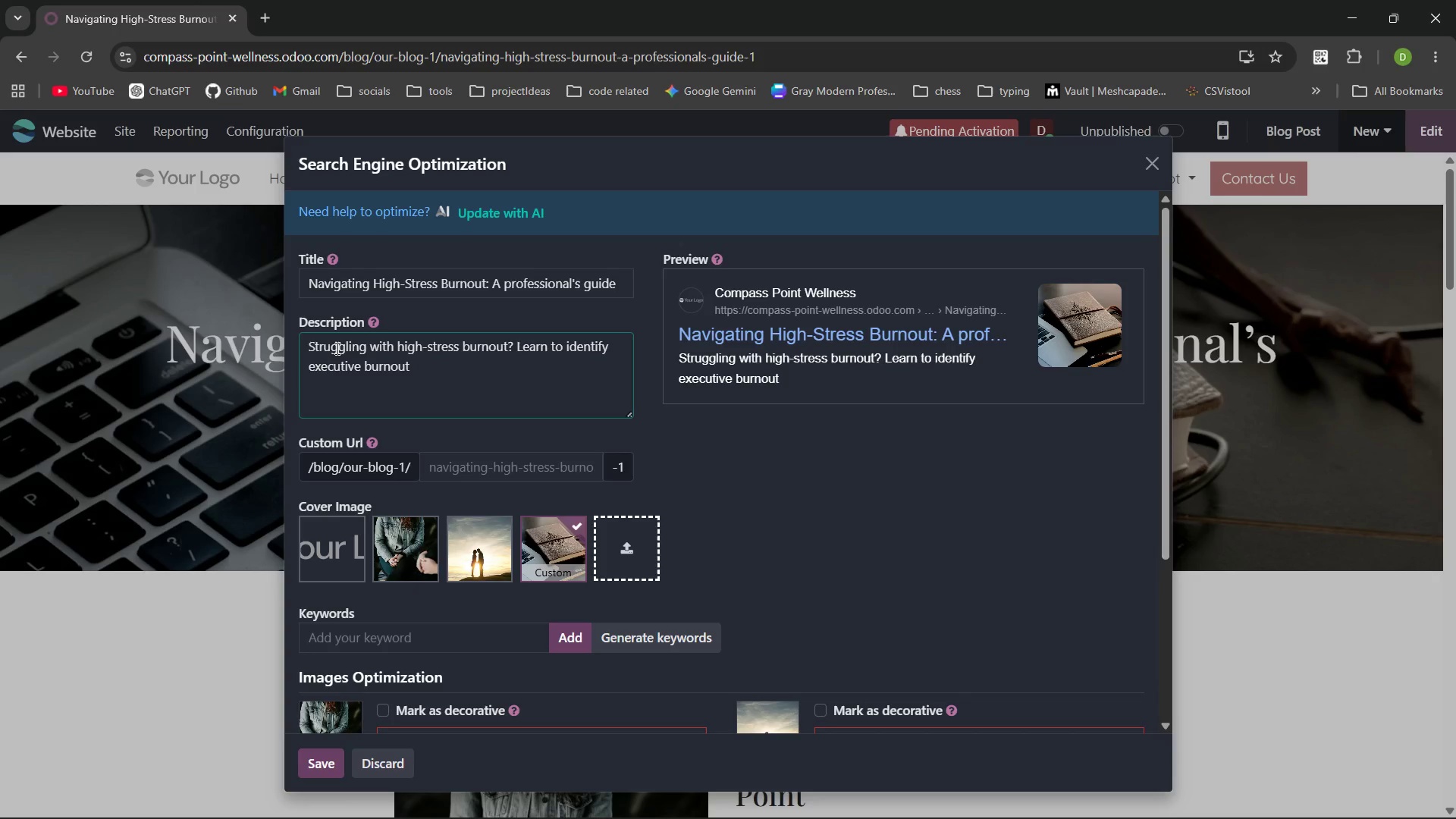 
type(learn to identify )
 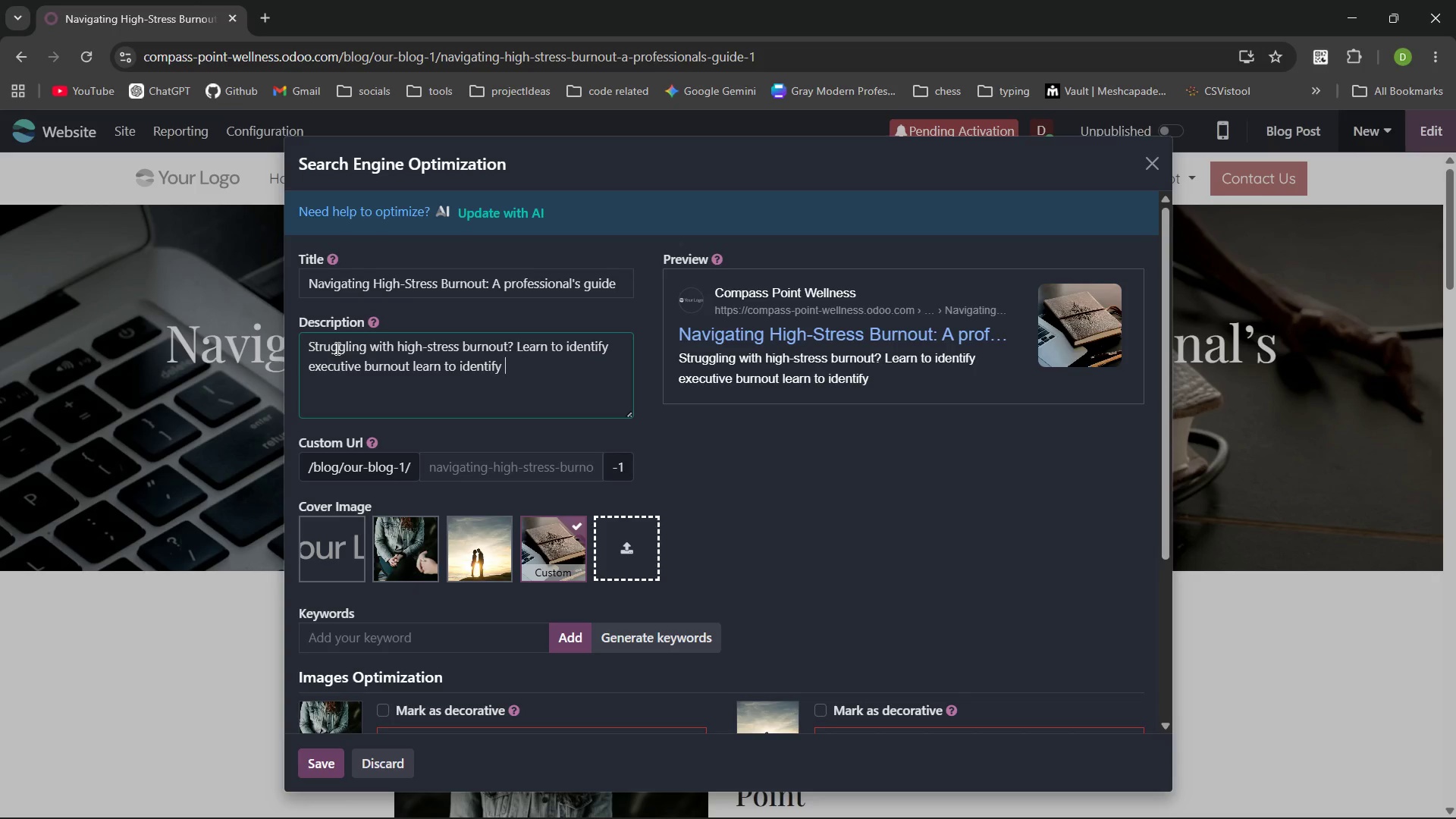 
type(executiveburnout s)
 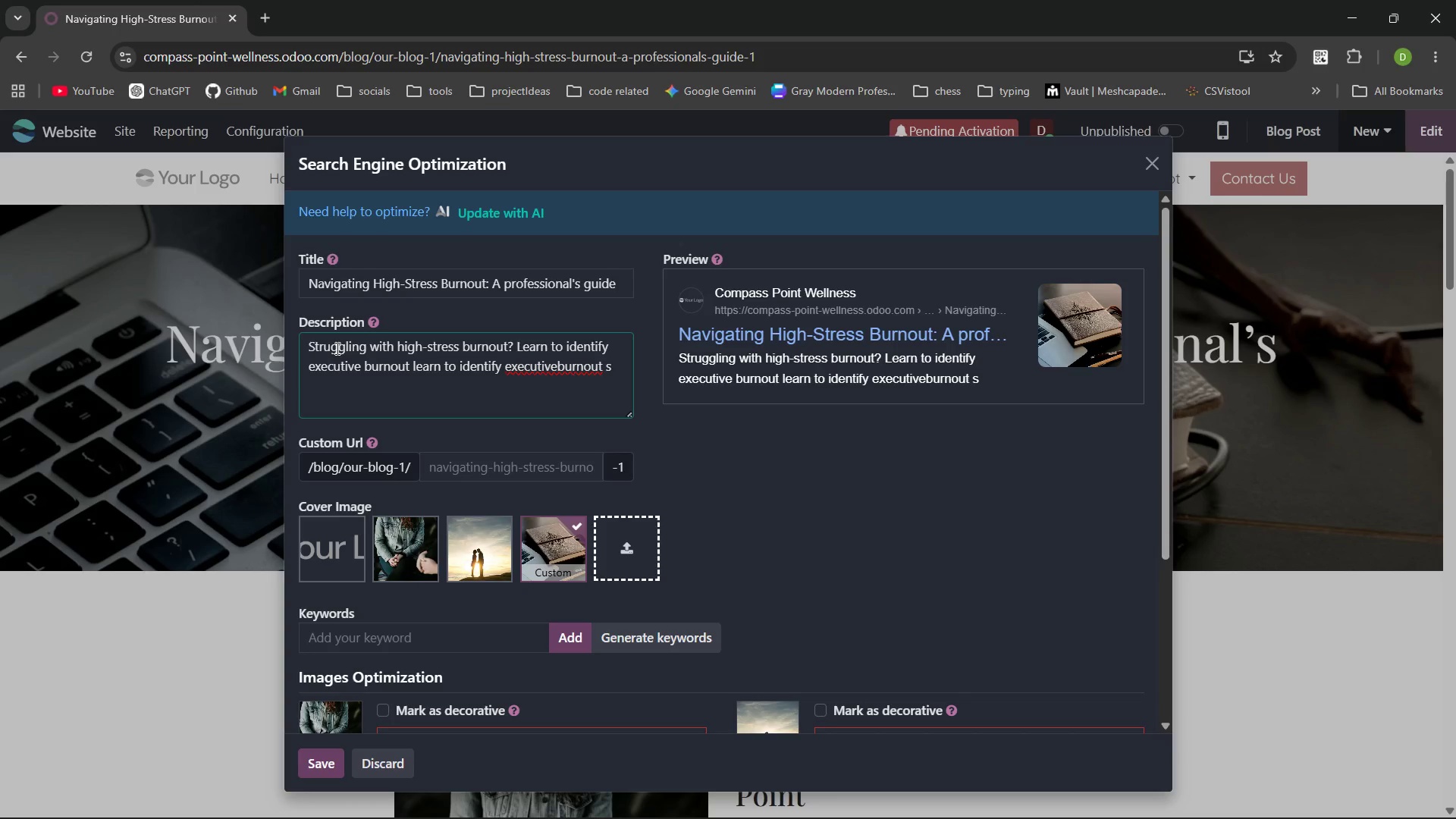 
key(Control+Backspace)
 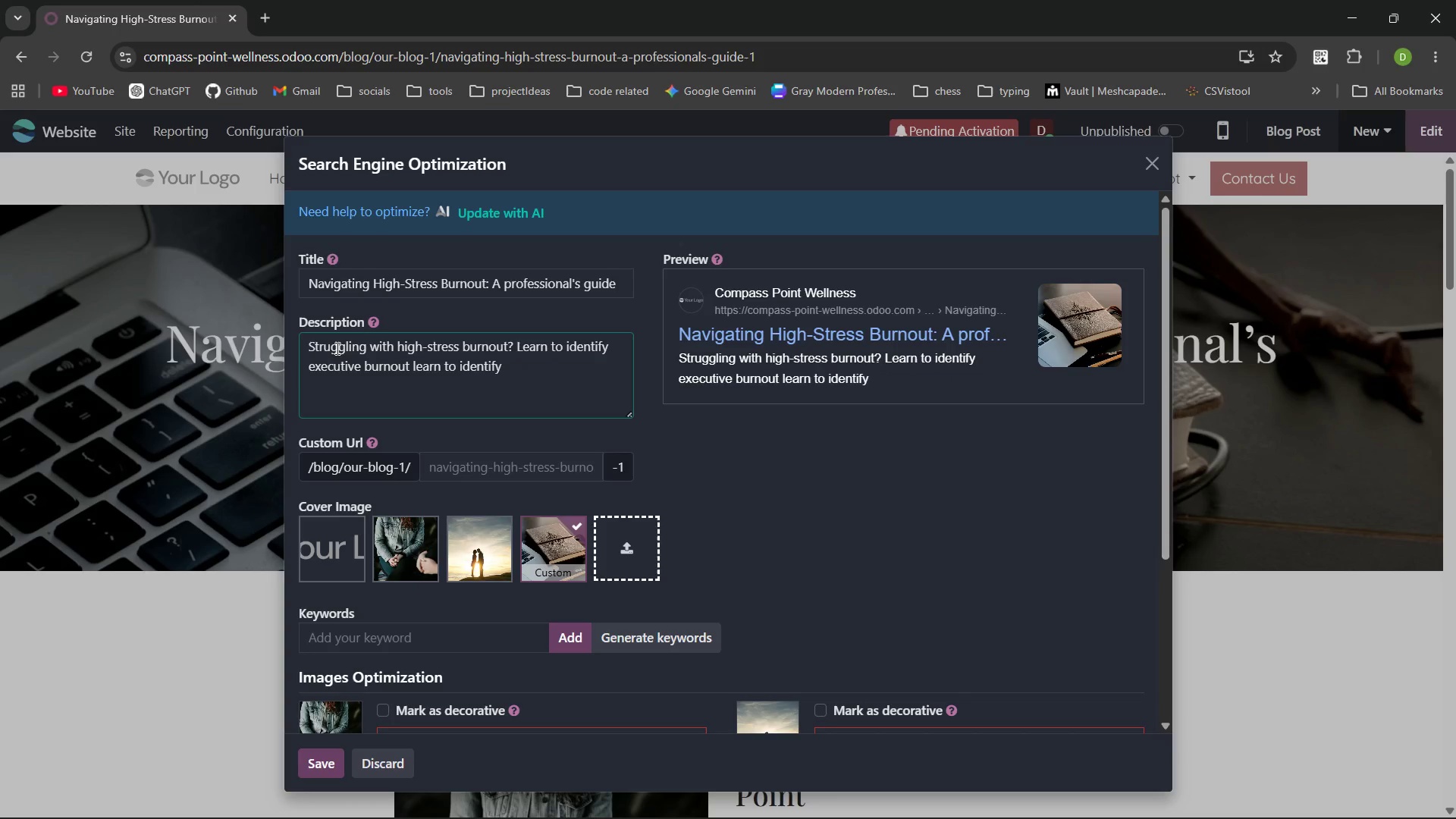 
key(Control+Backspace)
 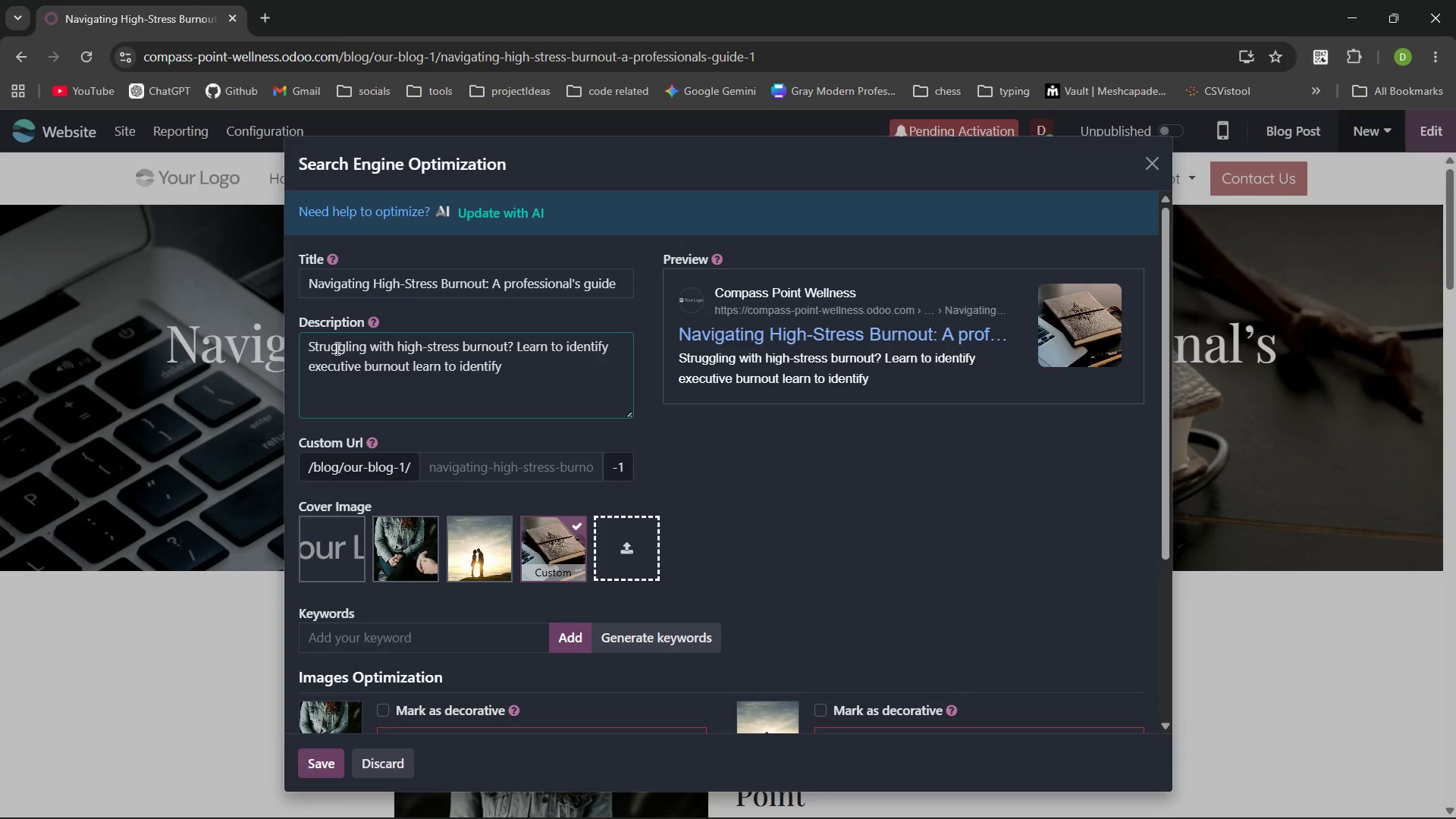 
key(Control+Backspace)
 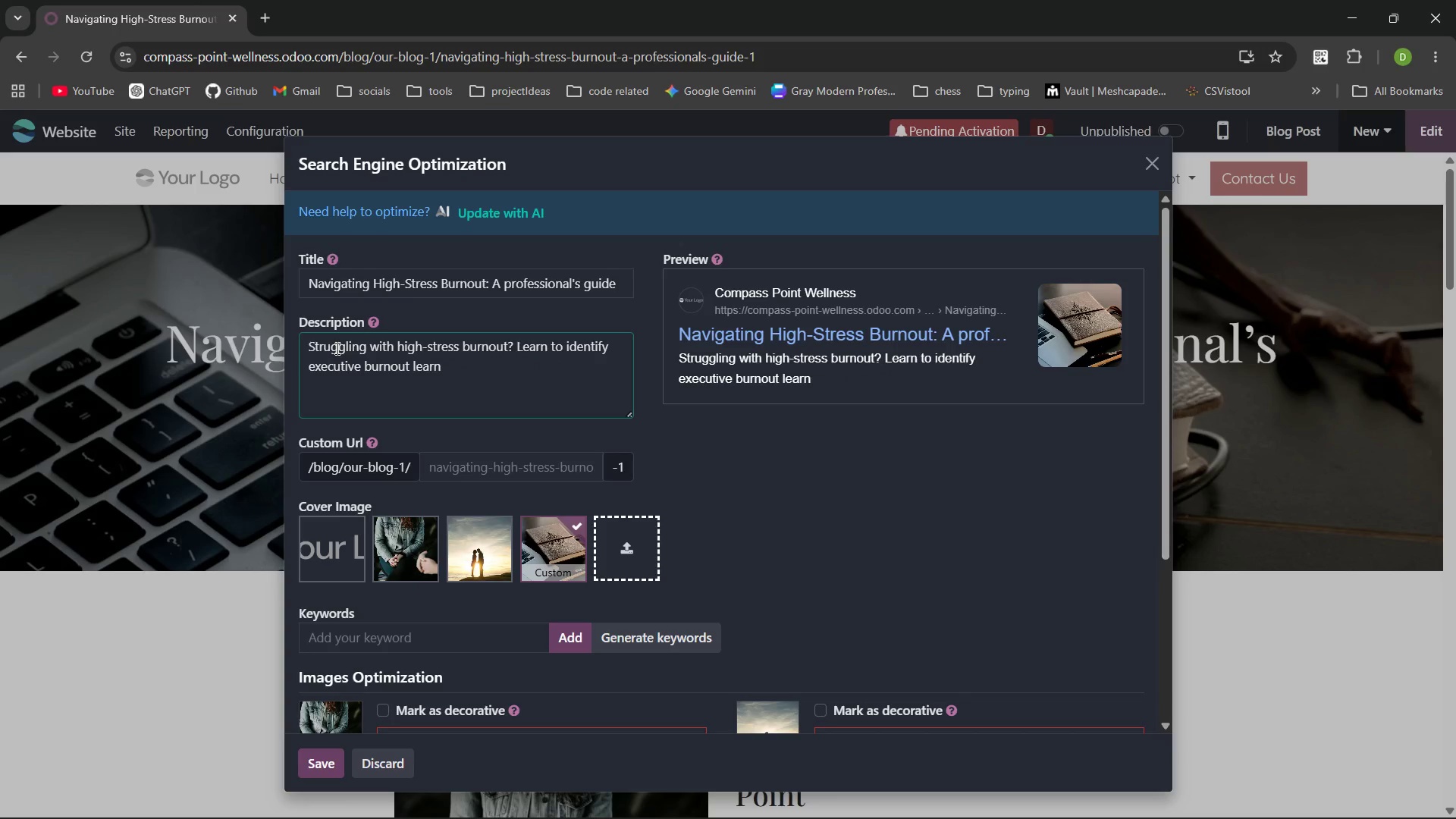 
key(Control+Backspace)
 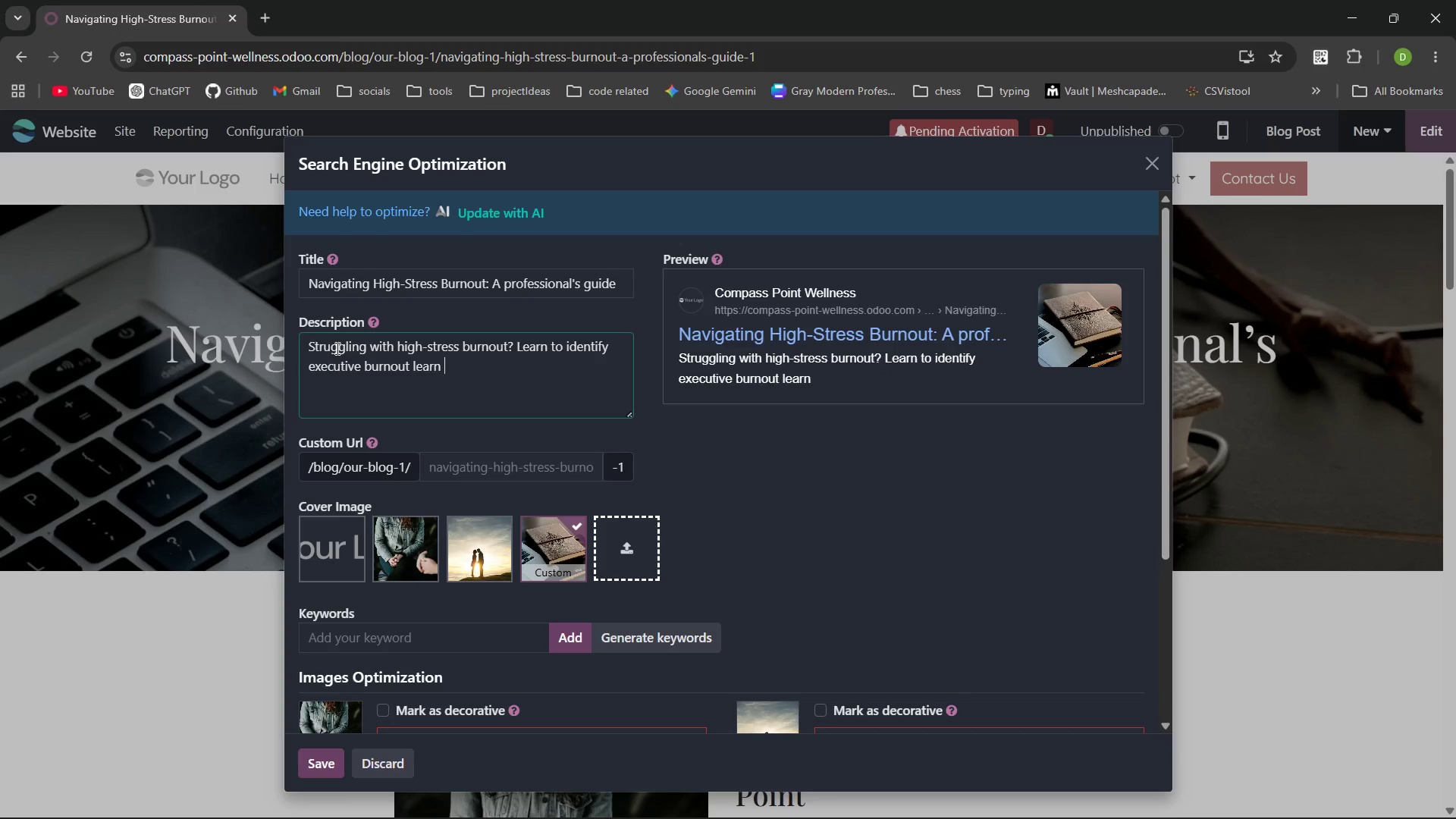 
key(Control+Backspace)
 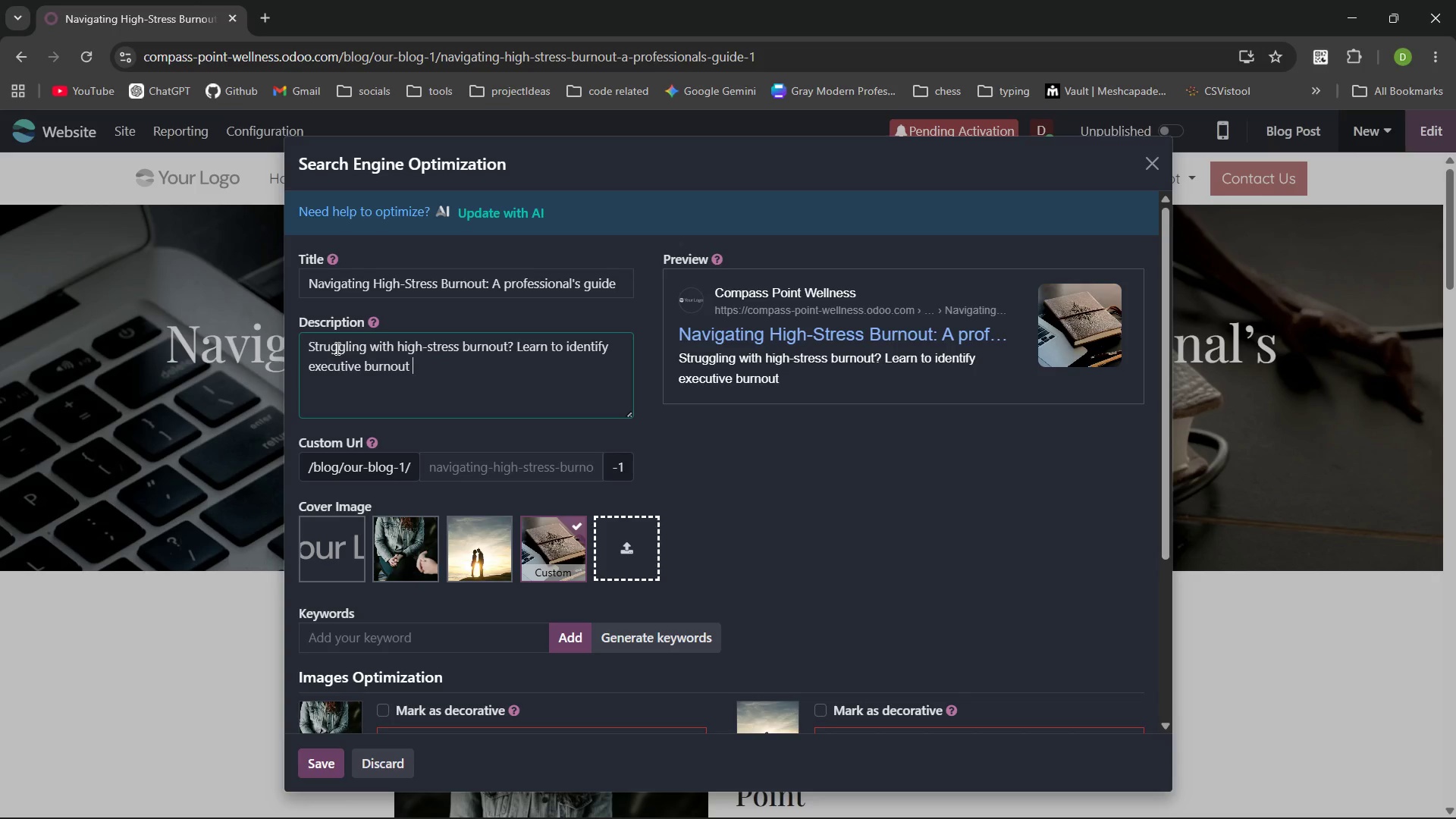 
type(symptoms and manage relatioship srai from)
 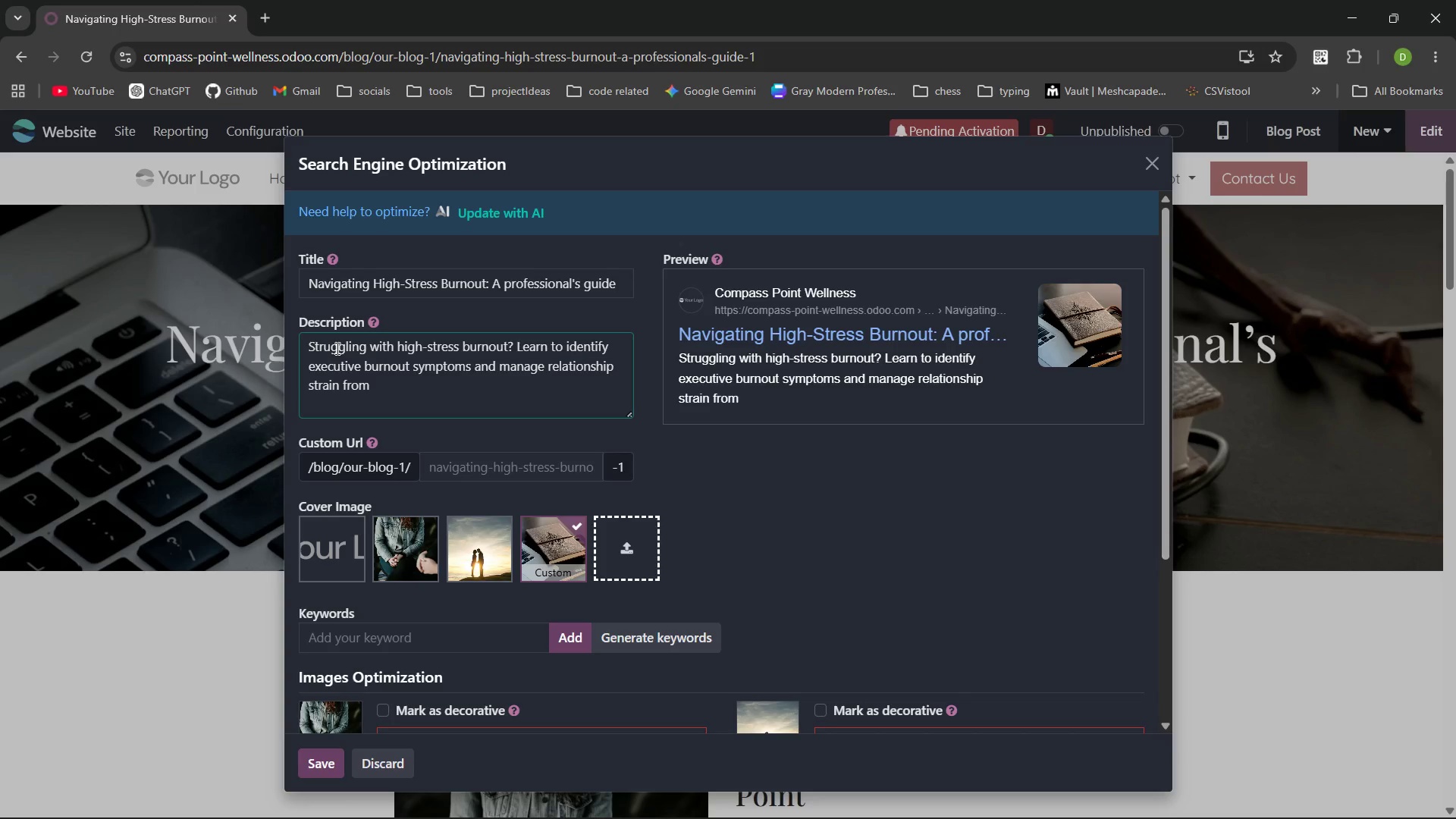 
hold_key(key=T, duration=24.81)
 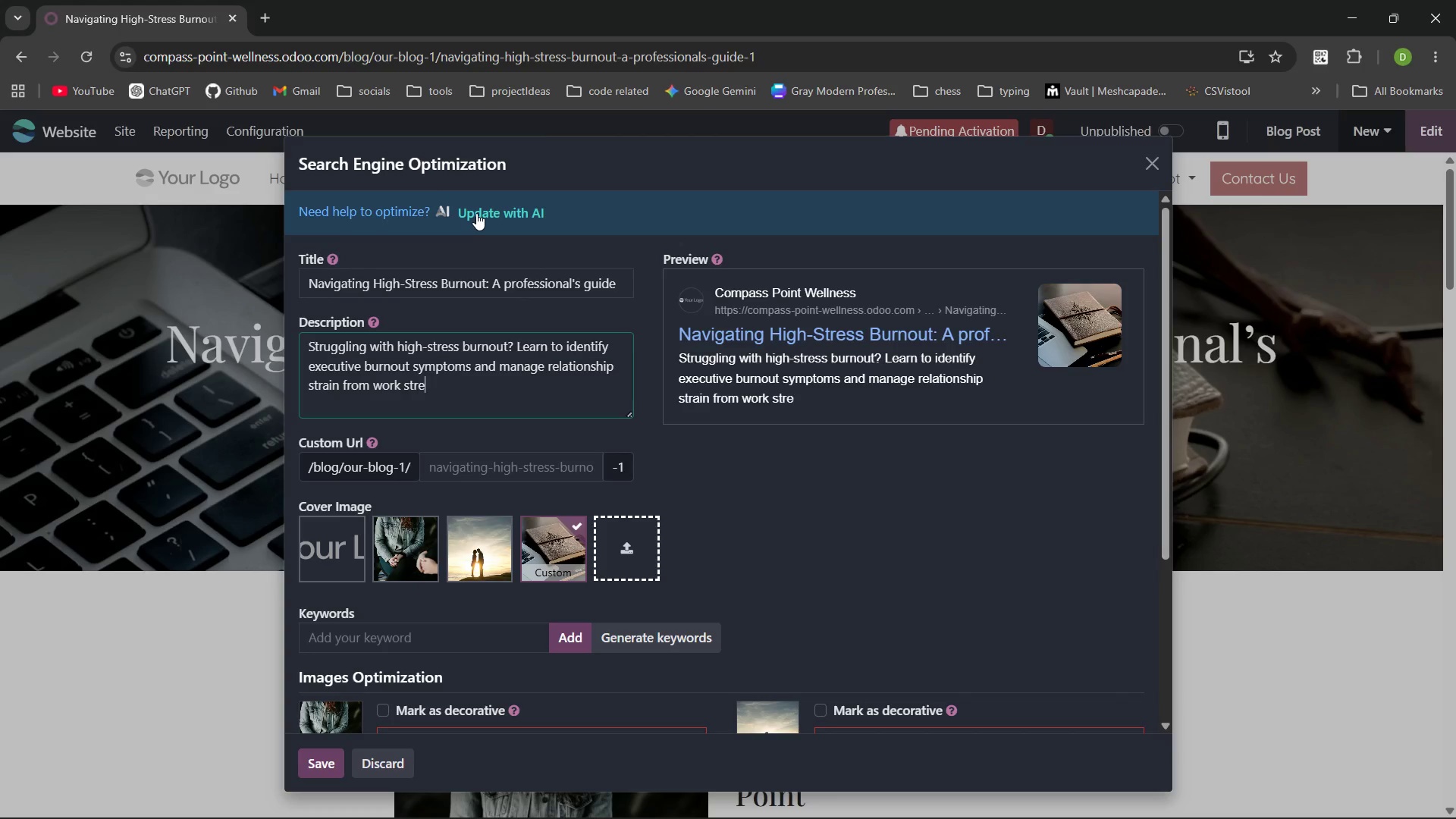 
hold_key(key=W, duration=0.36)
 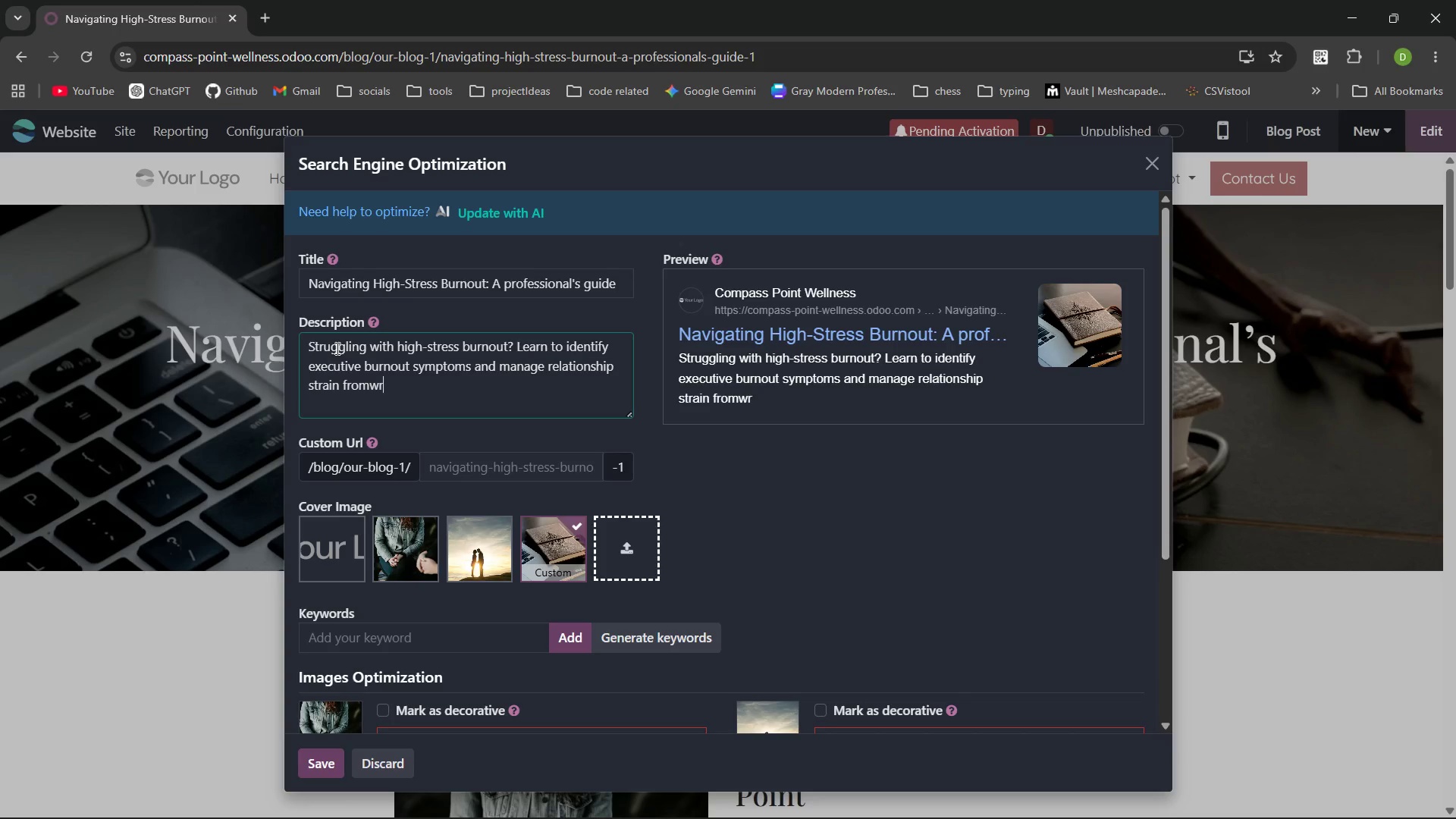 
type(ri )
key(Backspace)
key(Backspace)
type(k )
key(Backspace)
key(Backspace)
type(ork)
 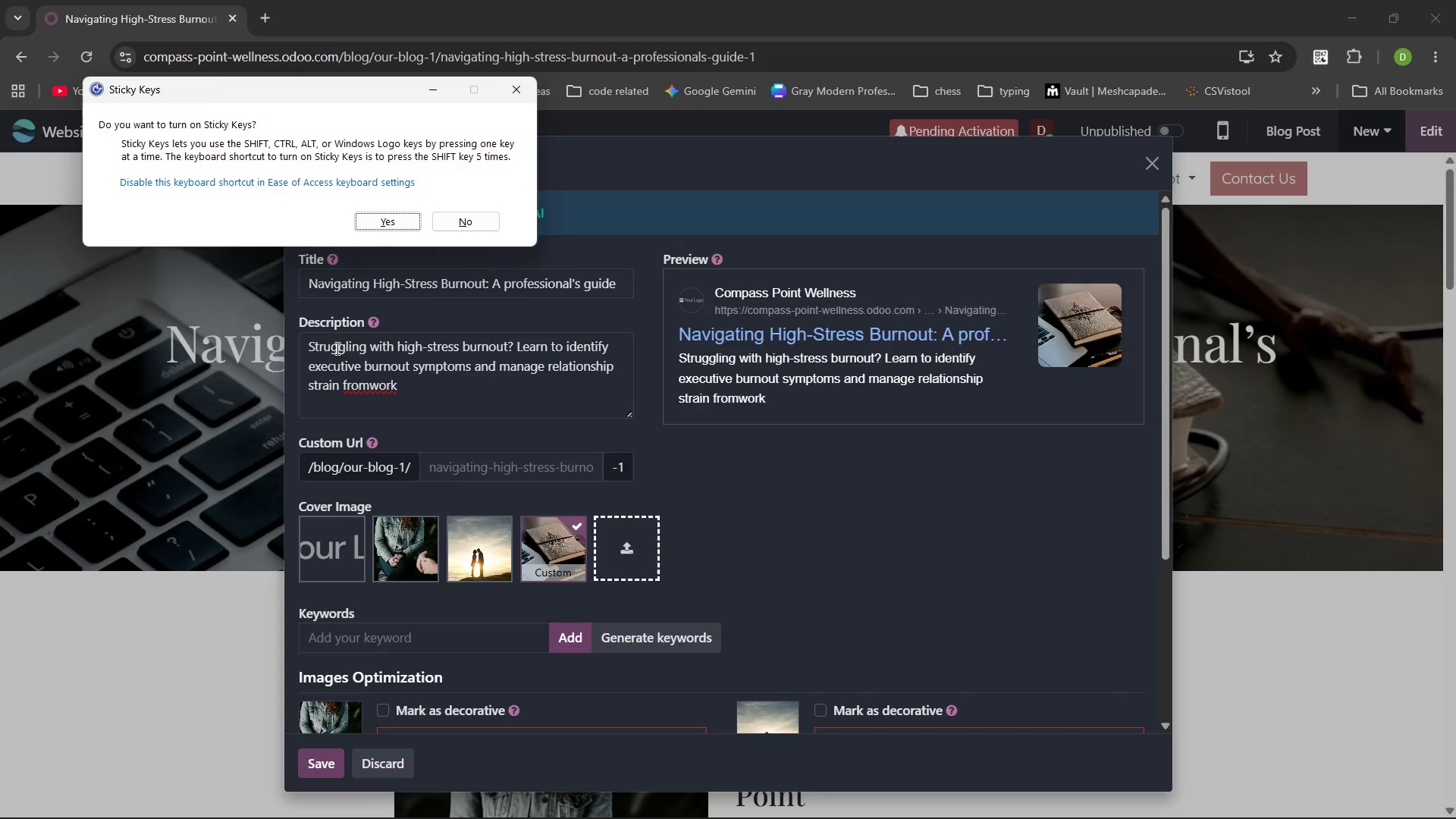 
left_click([476, 213])
 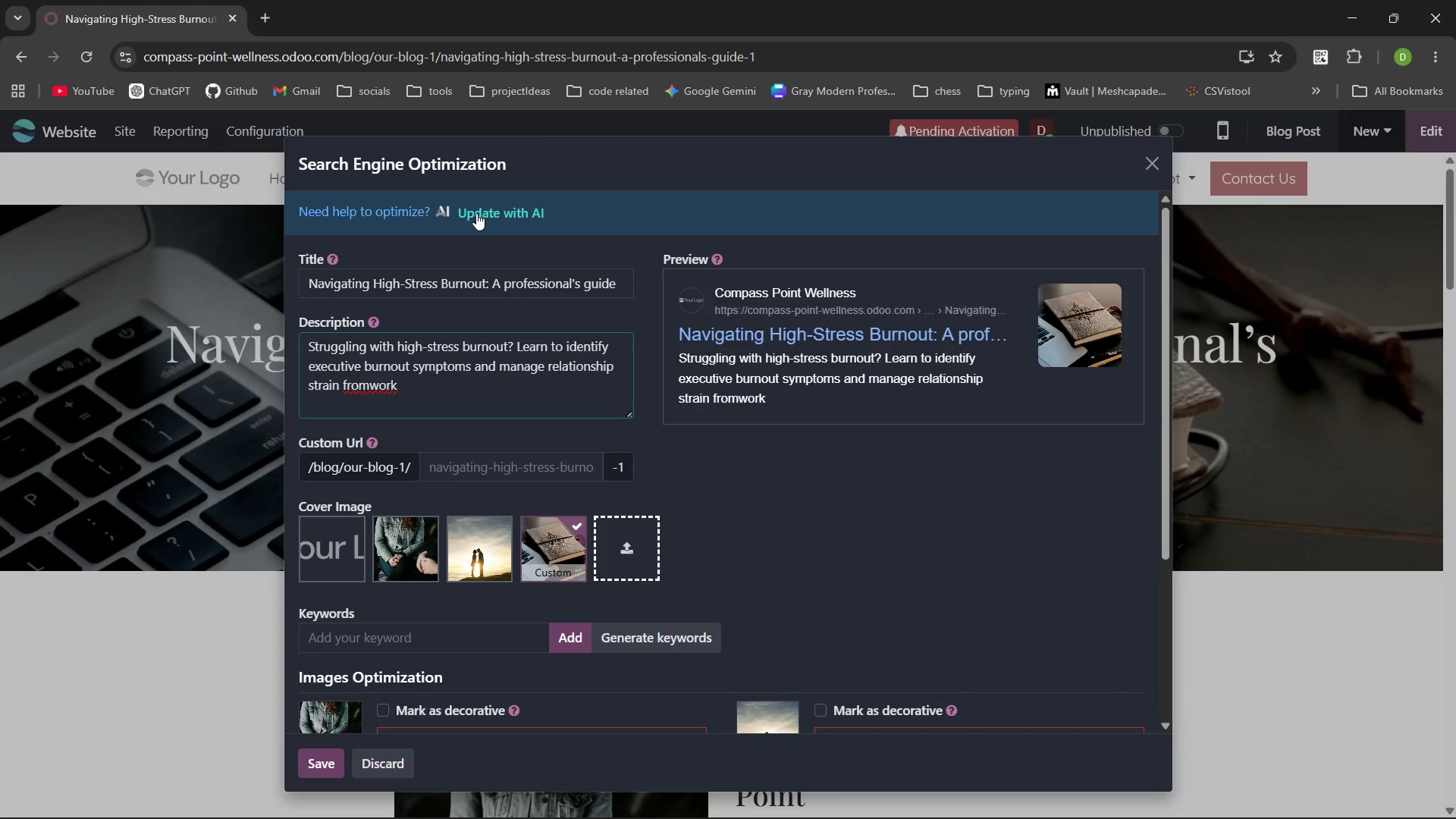 
key(ArrowLeft)
 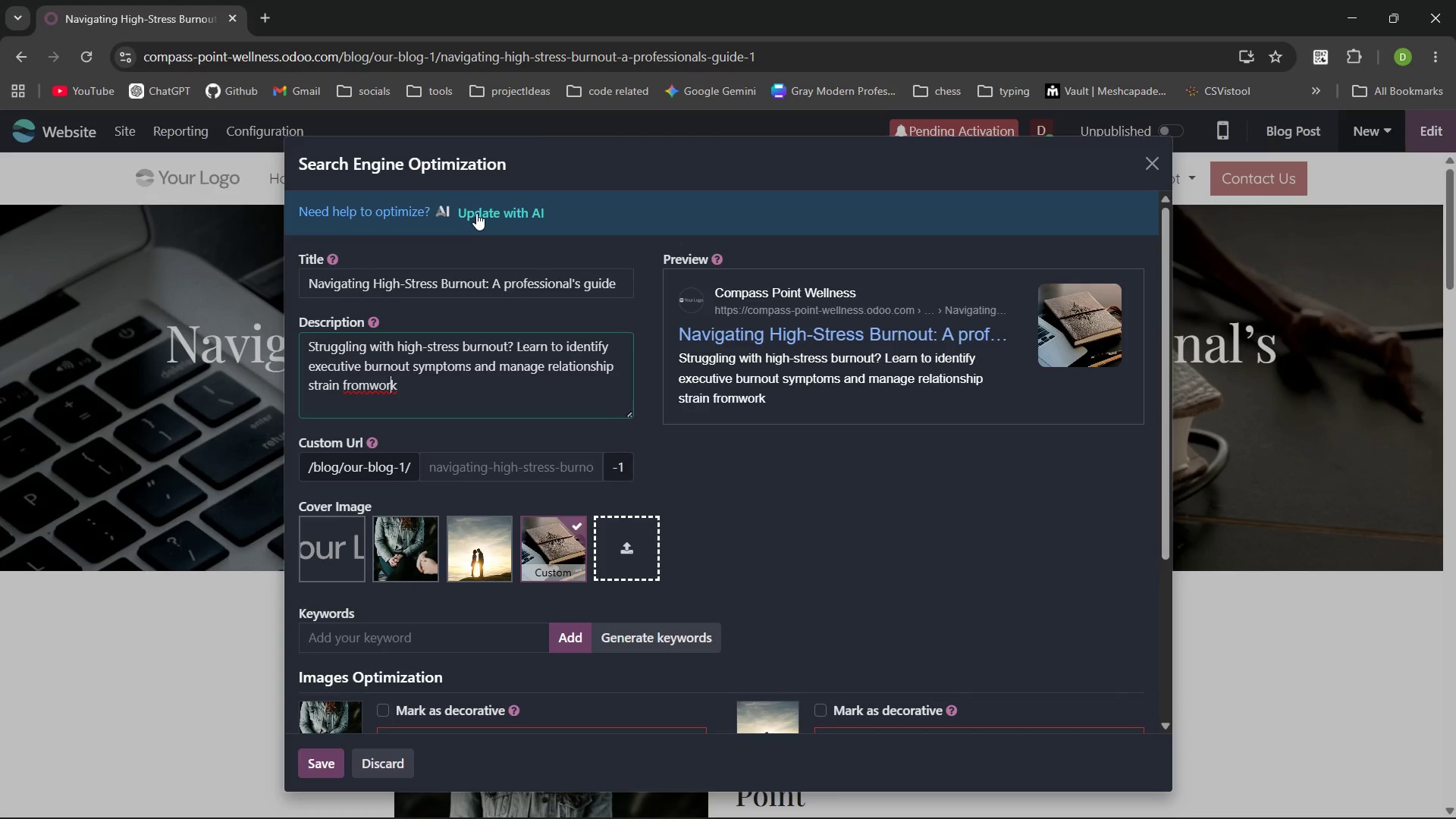 
key(ArrowLeft)
 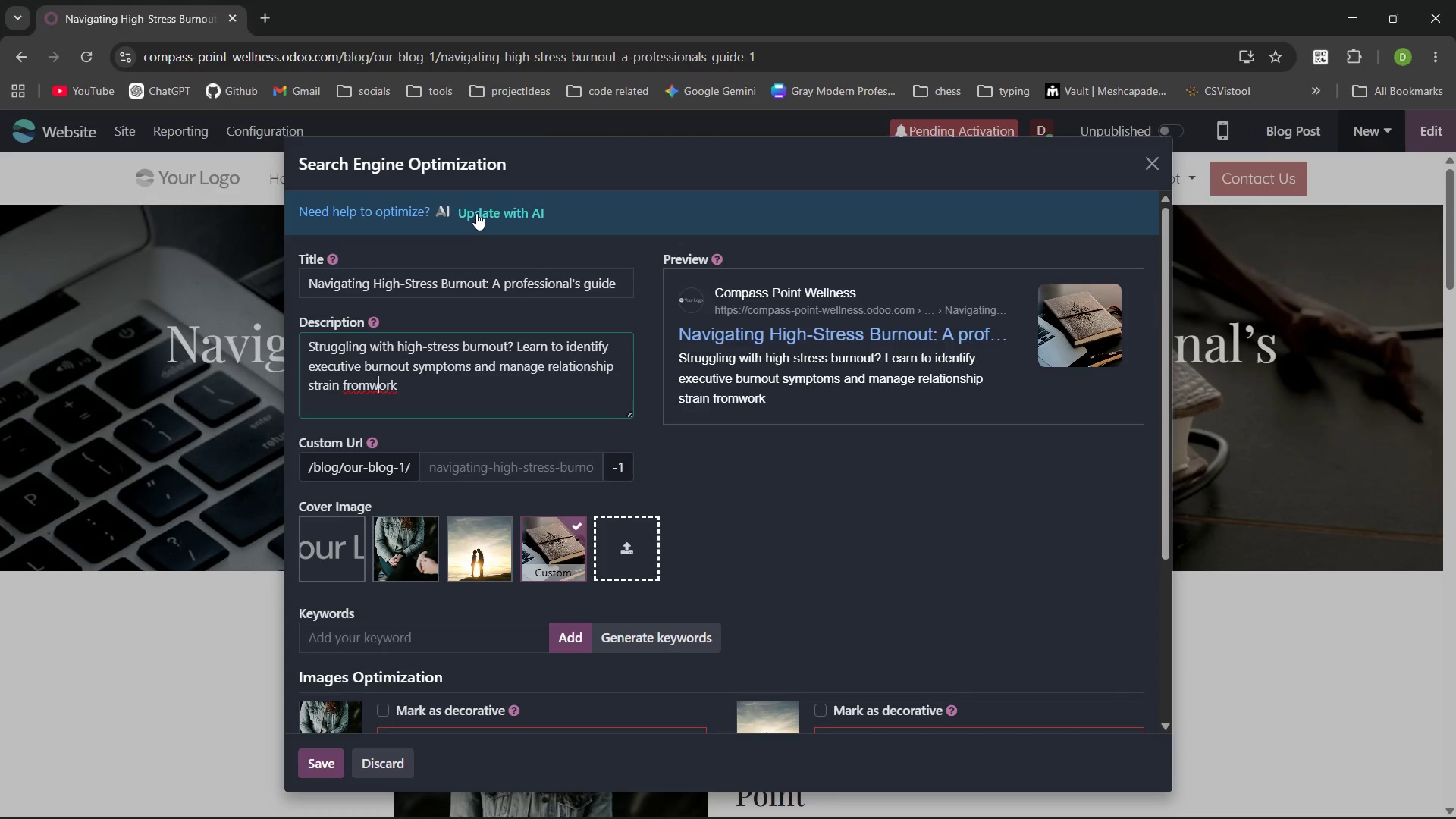 
key(ArrowLeft)
 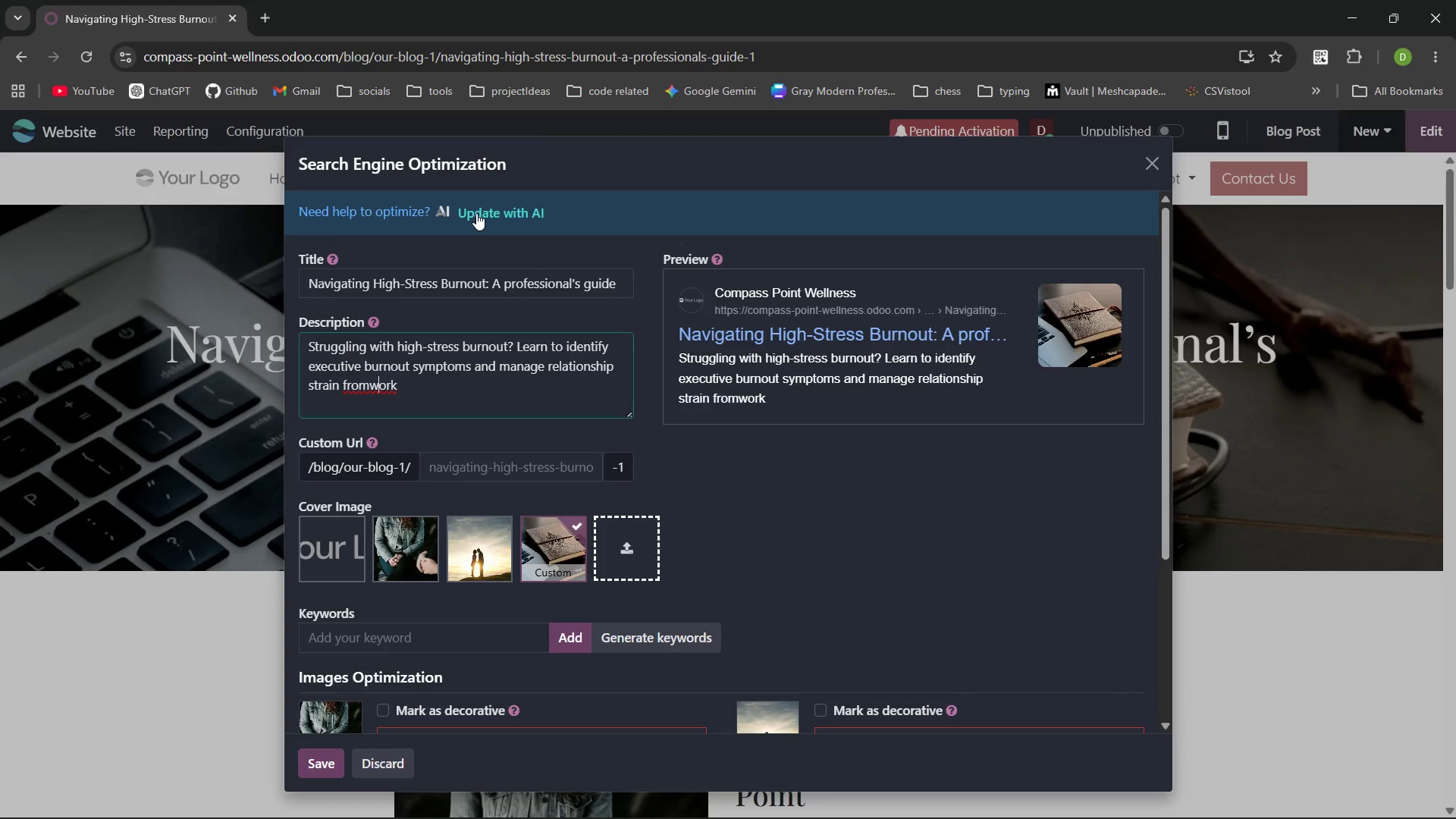 
key(ArrowLeft)
 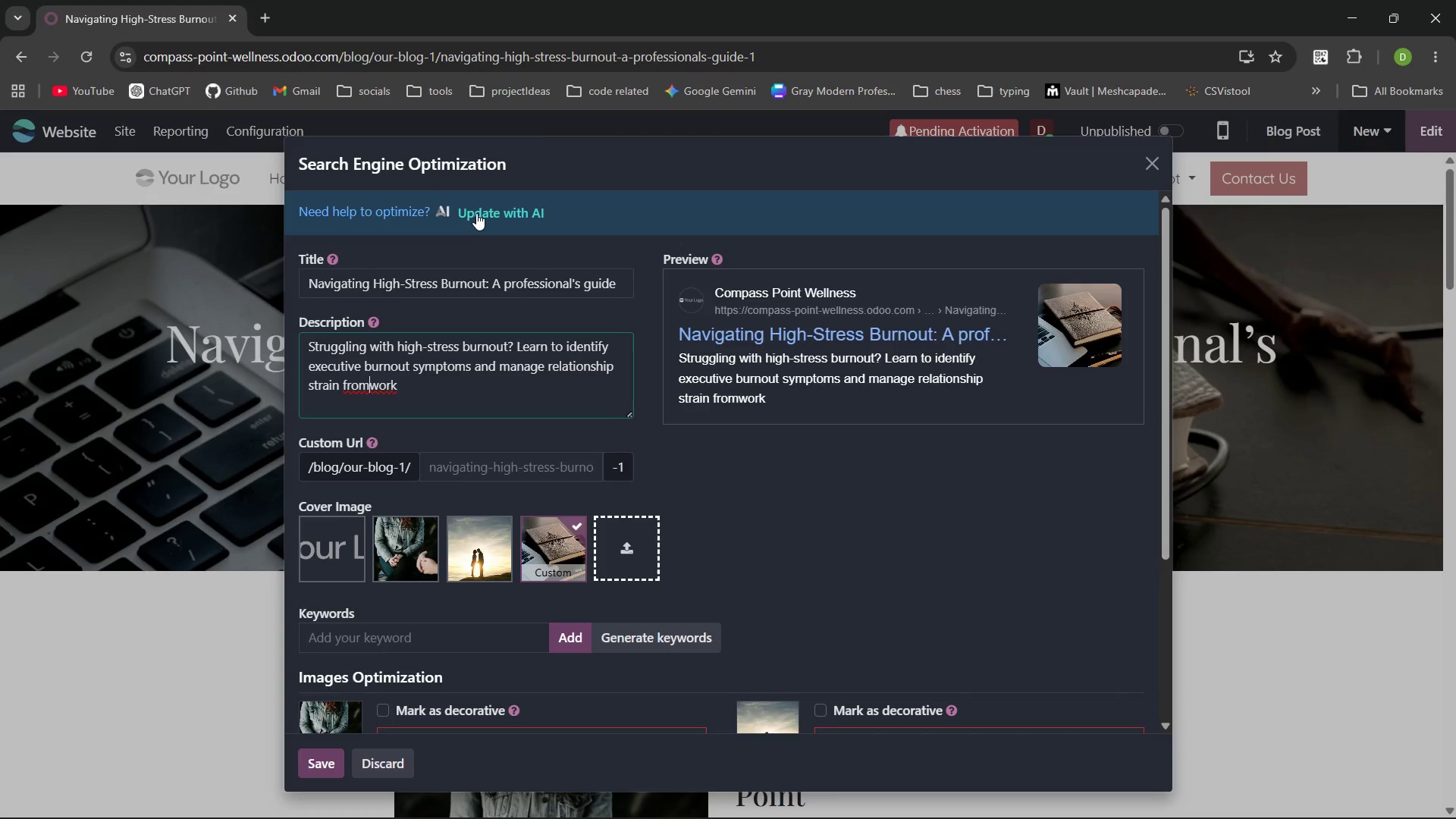 
key(Space)
 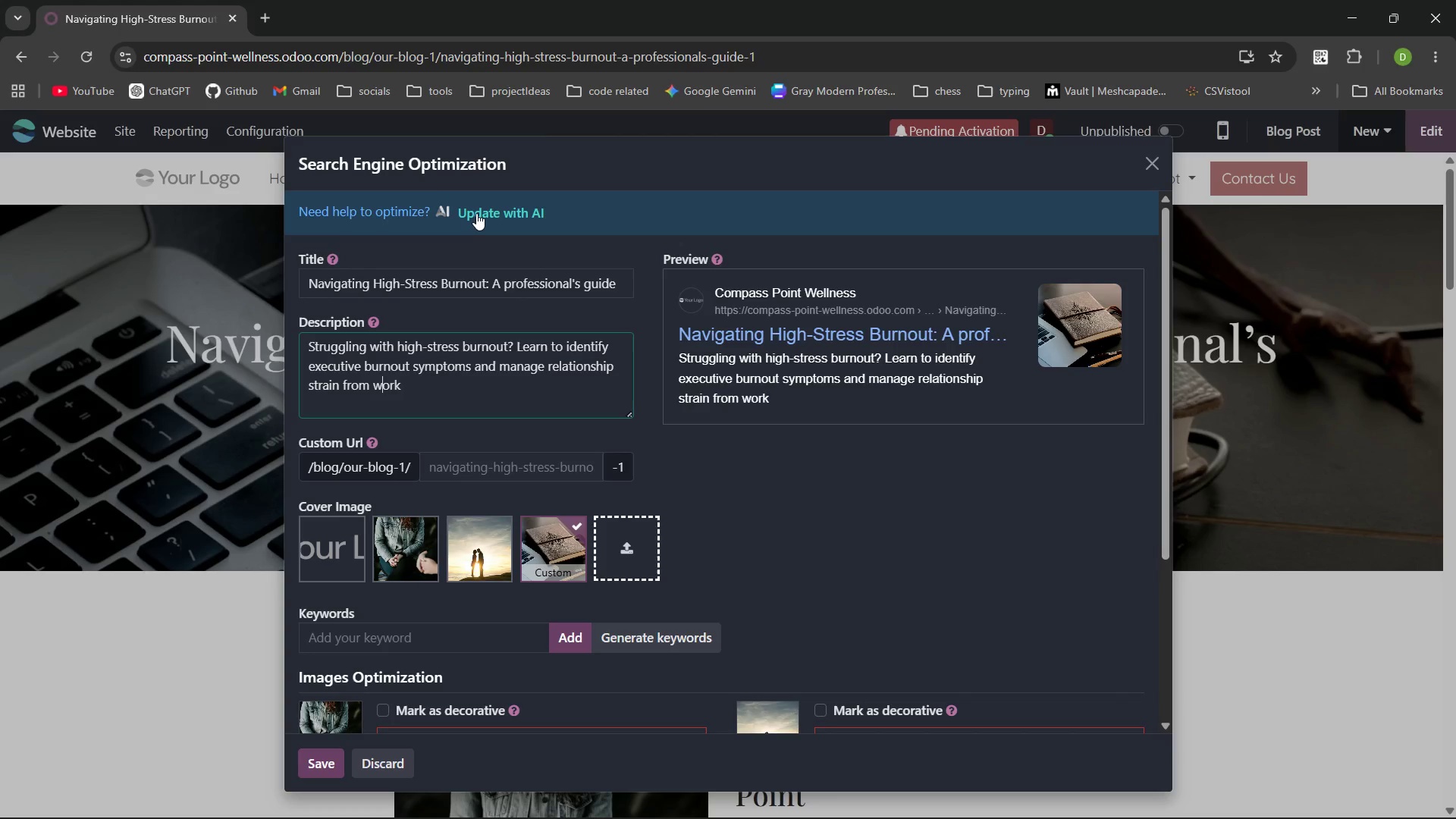 
key(ArrowRight)
 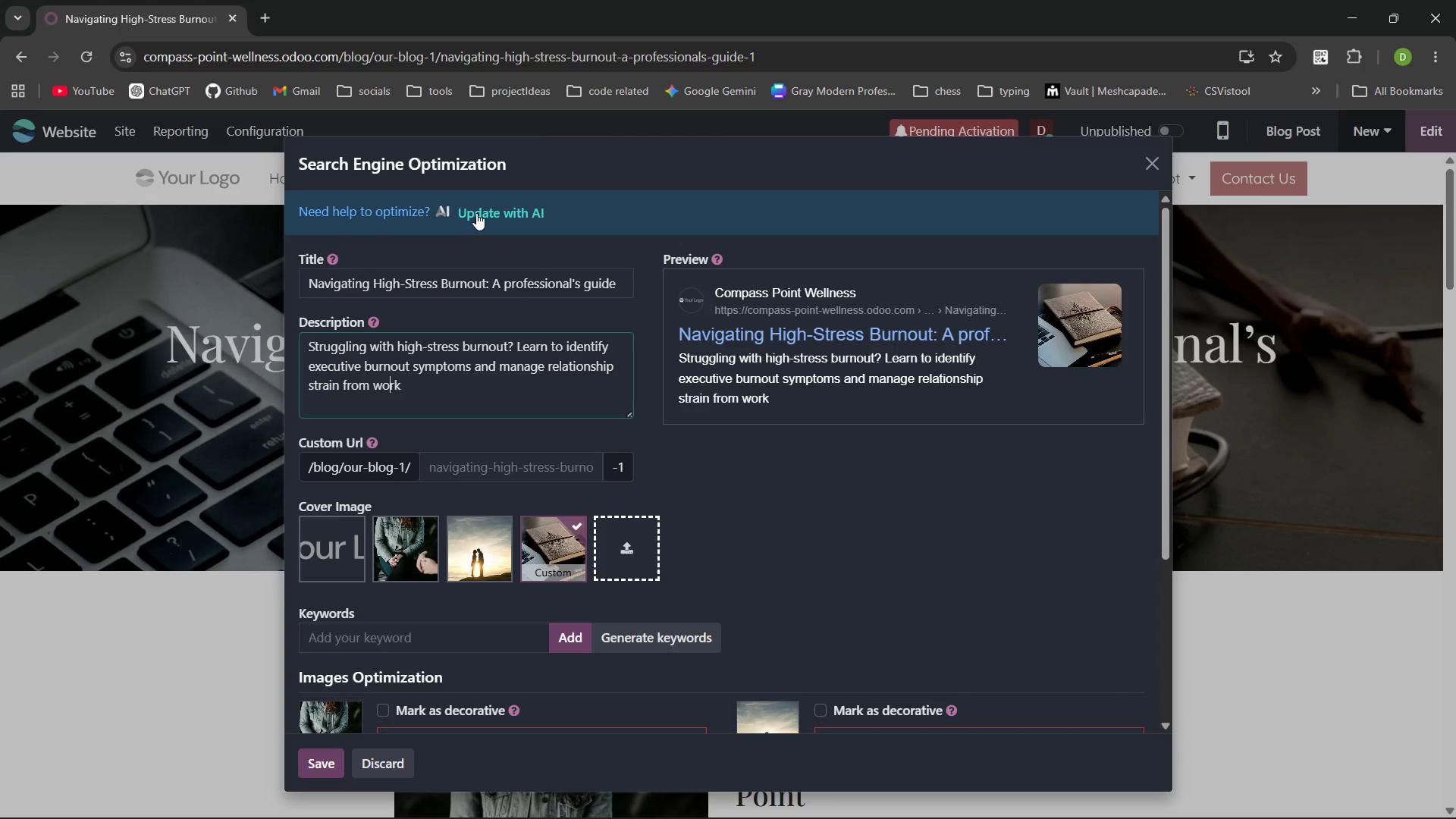 
key(ArrowRight)
 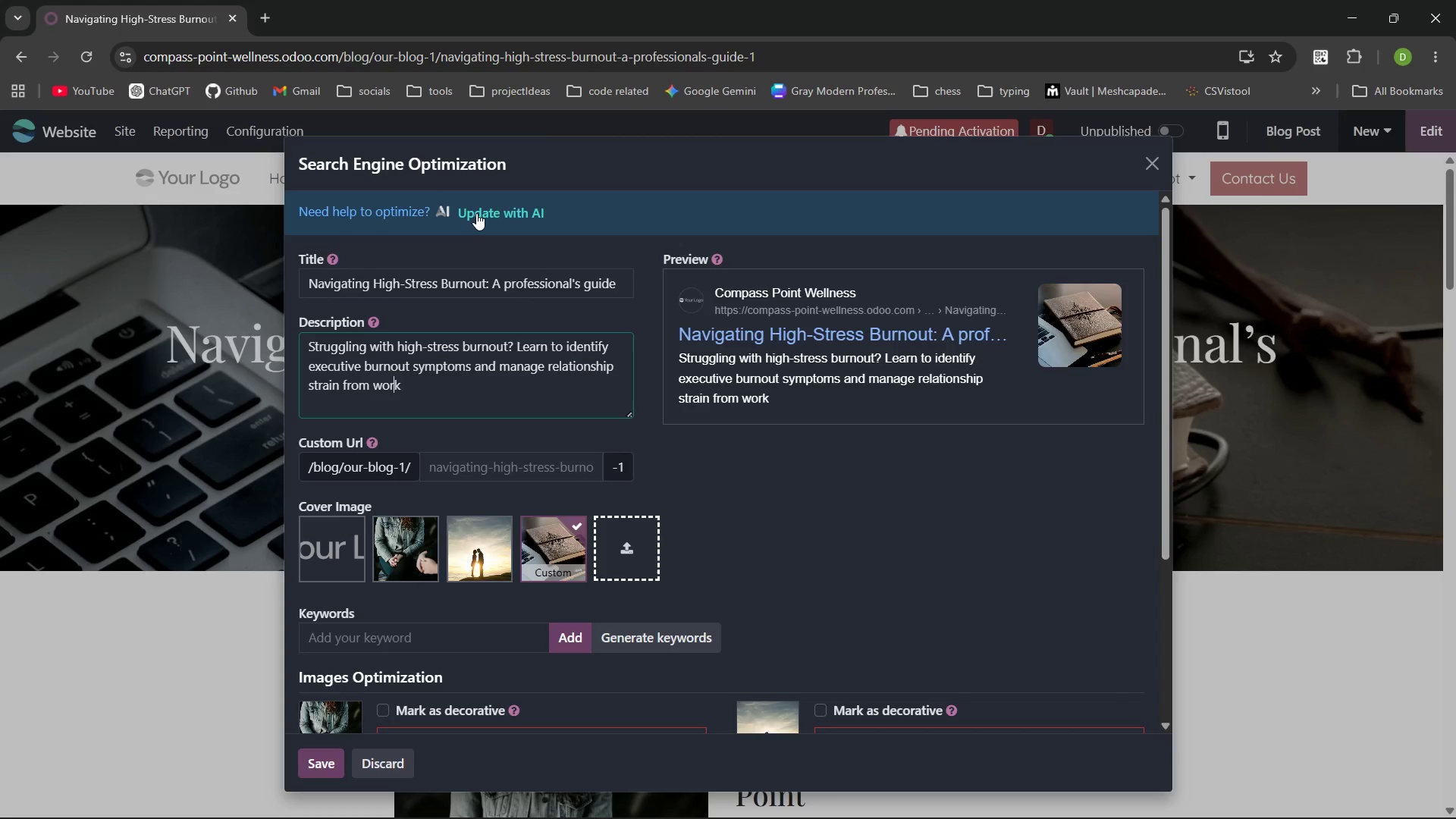 
key(ArrowRight)
 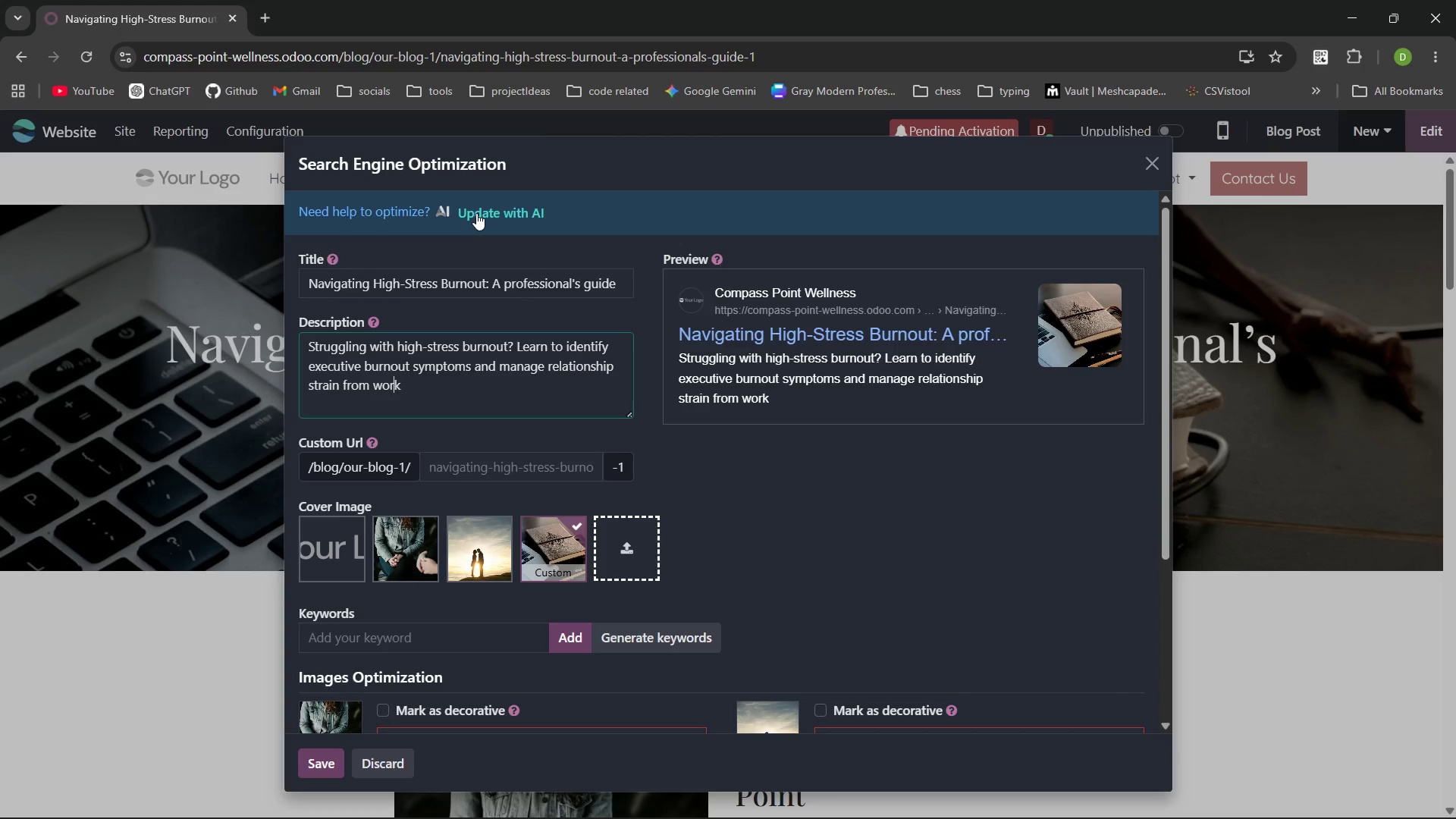 
key(ArrowRight)
 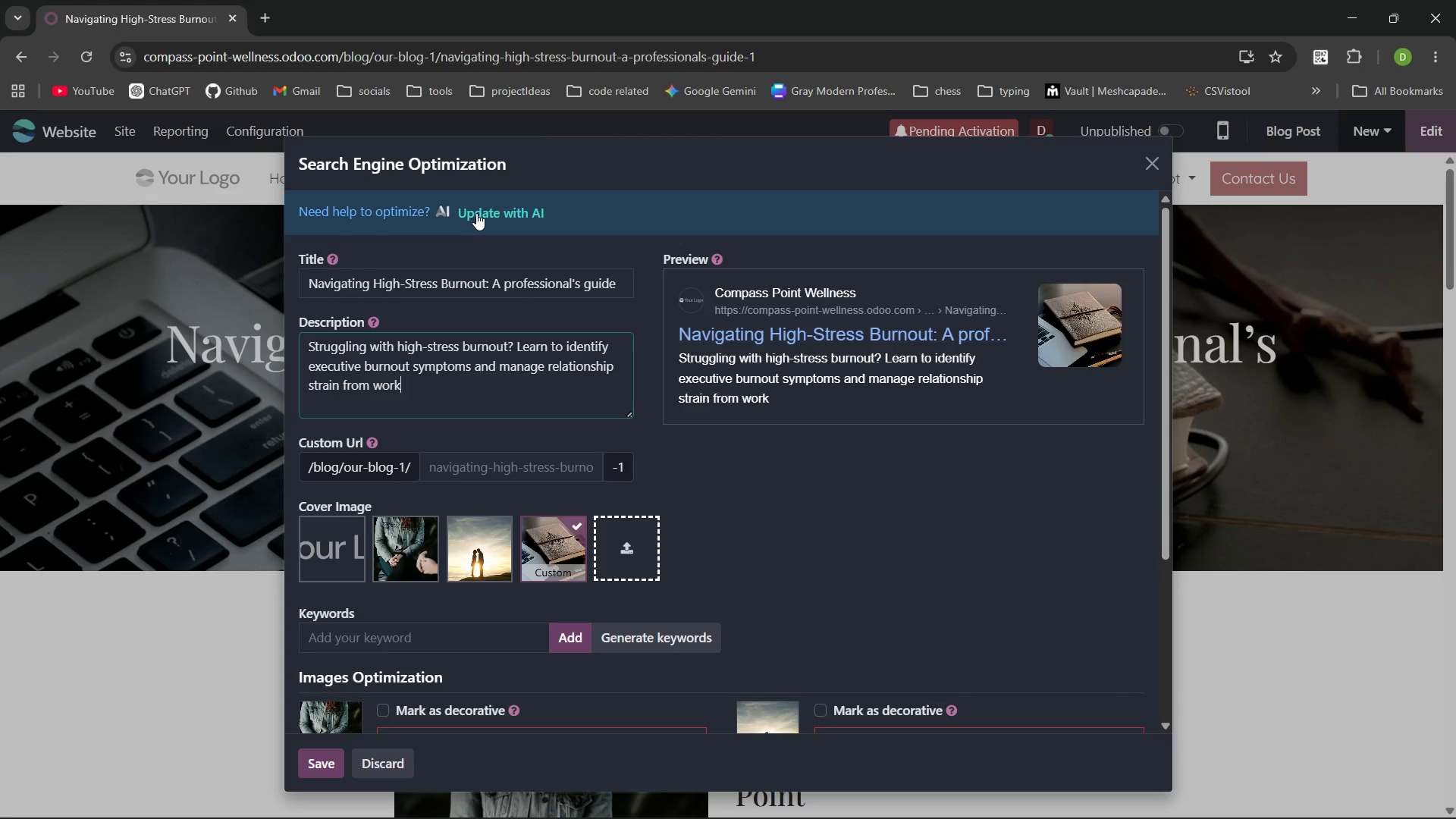 
key(ArrowRight)
 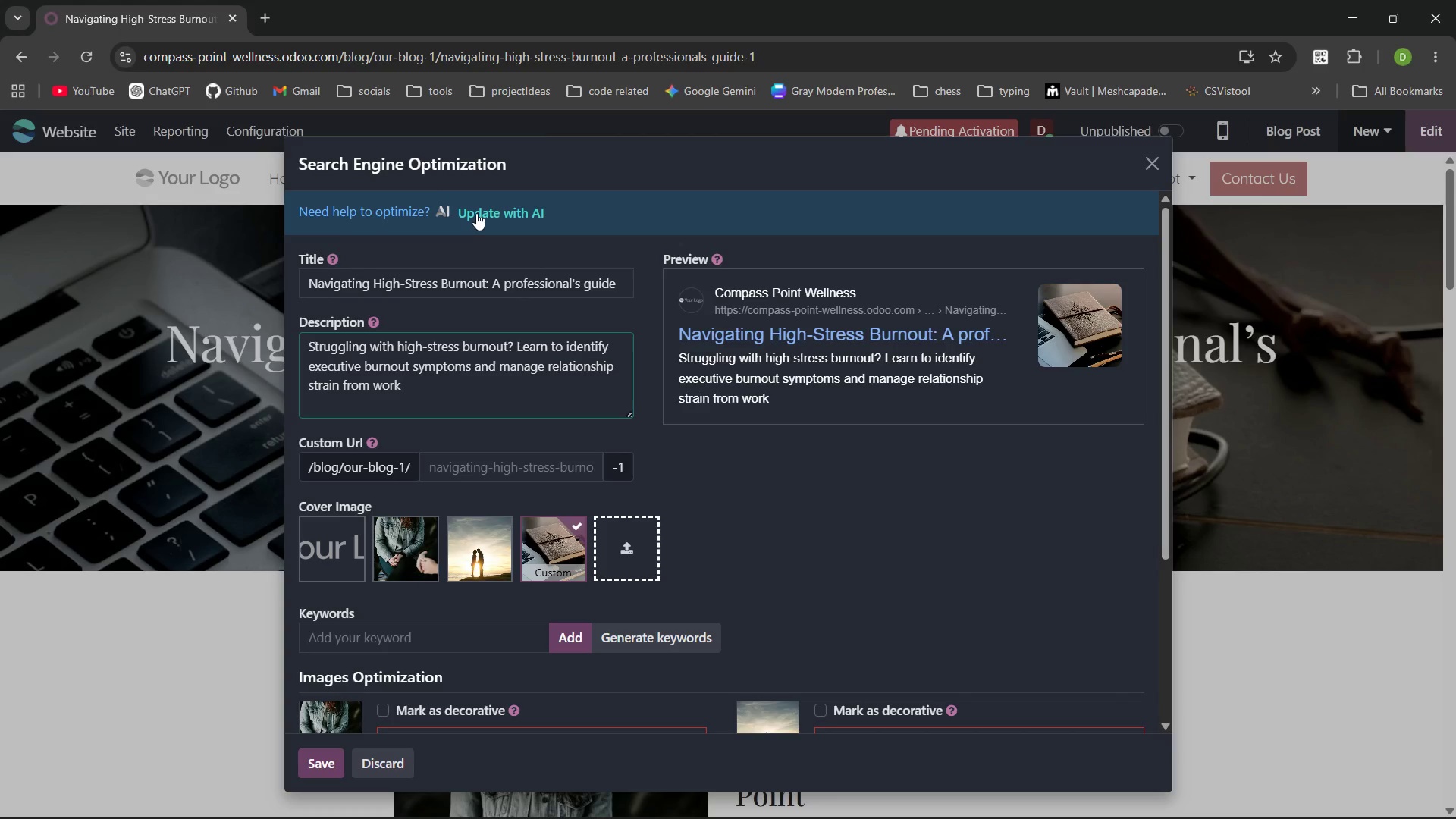 
type( sess with out)
key(Backspace)
type( 3-step guide.)
 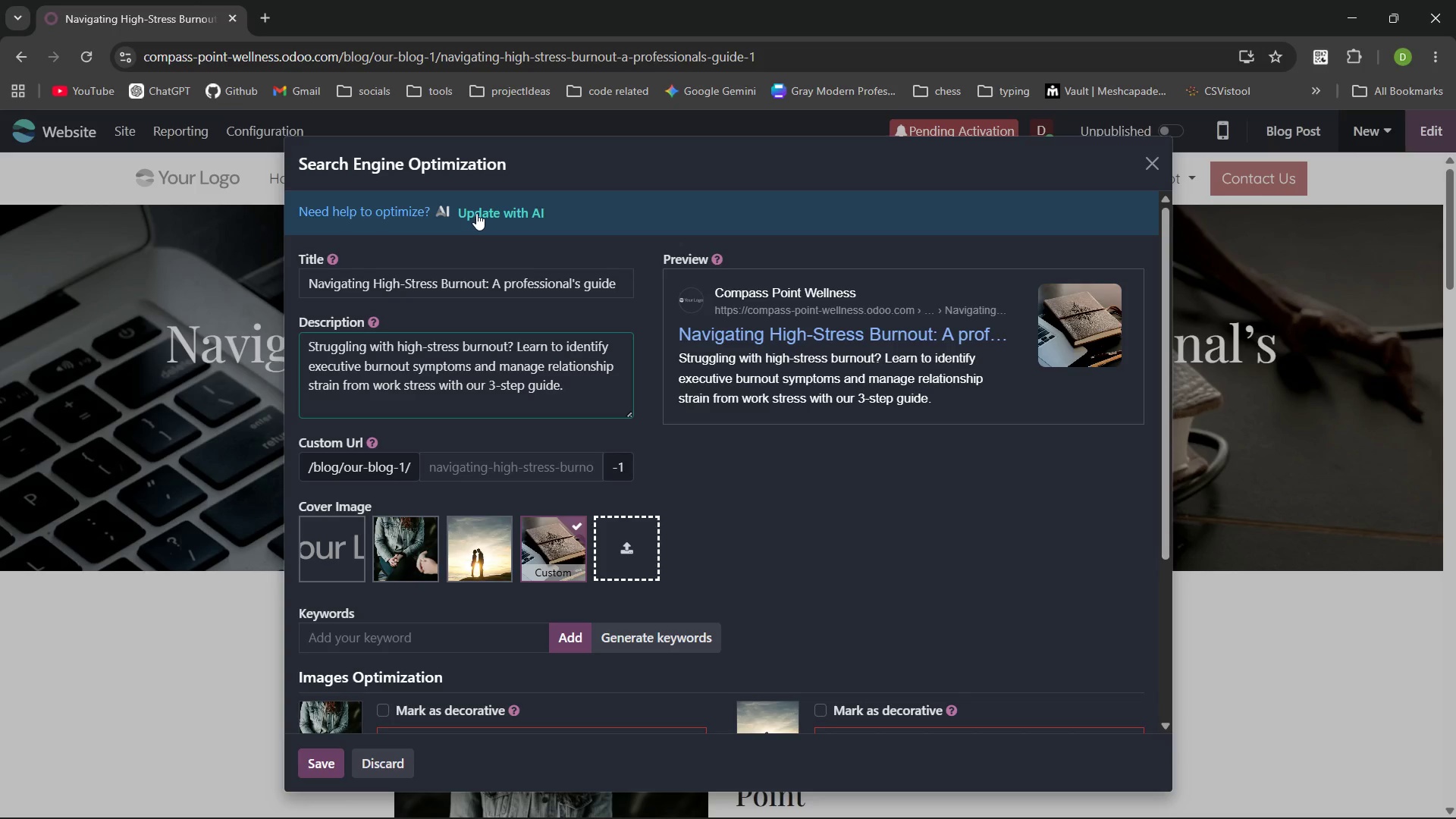 
hold_key(key=R, duration=4.64)
 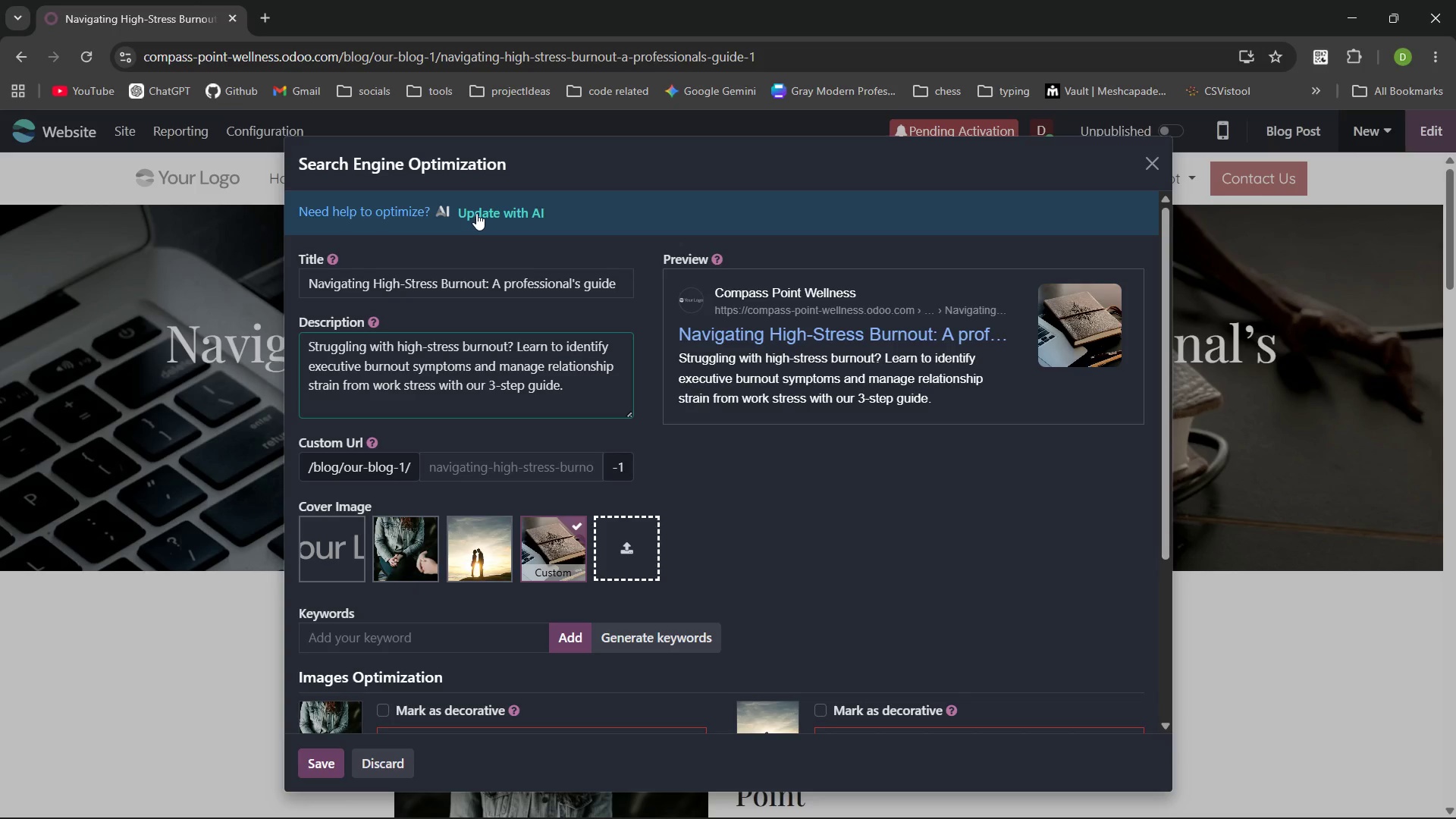 
left_click([651, 444])
 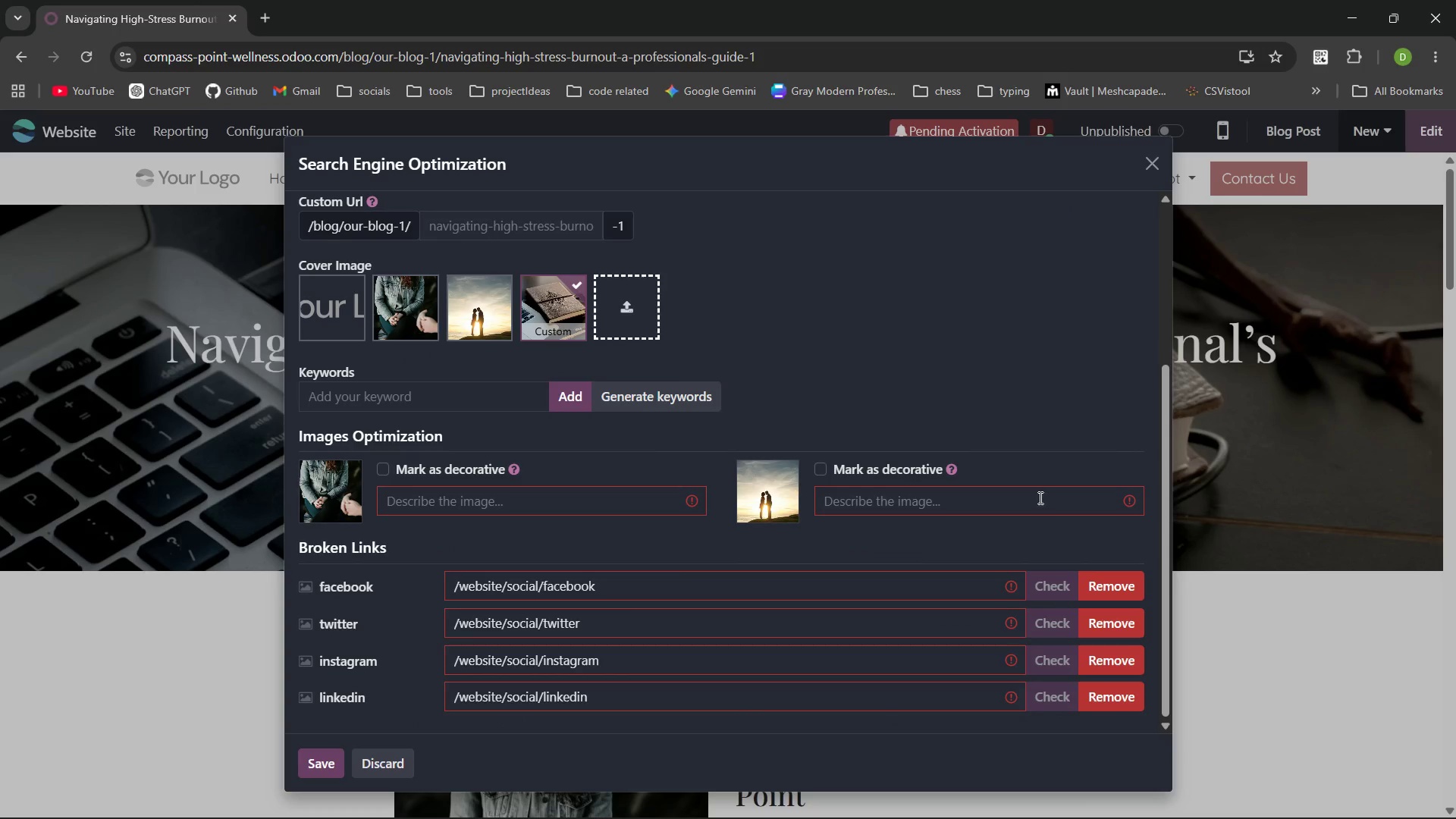 
wait(6.08)
 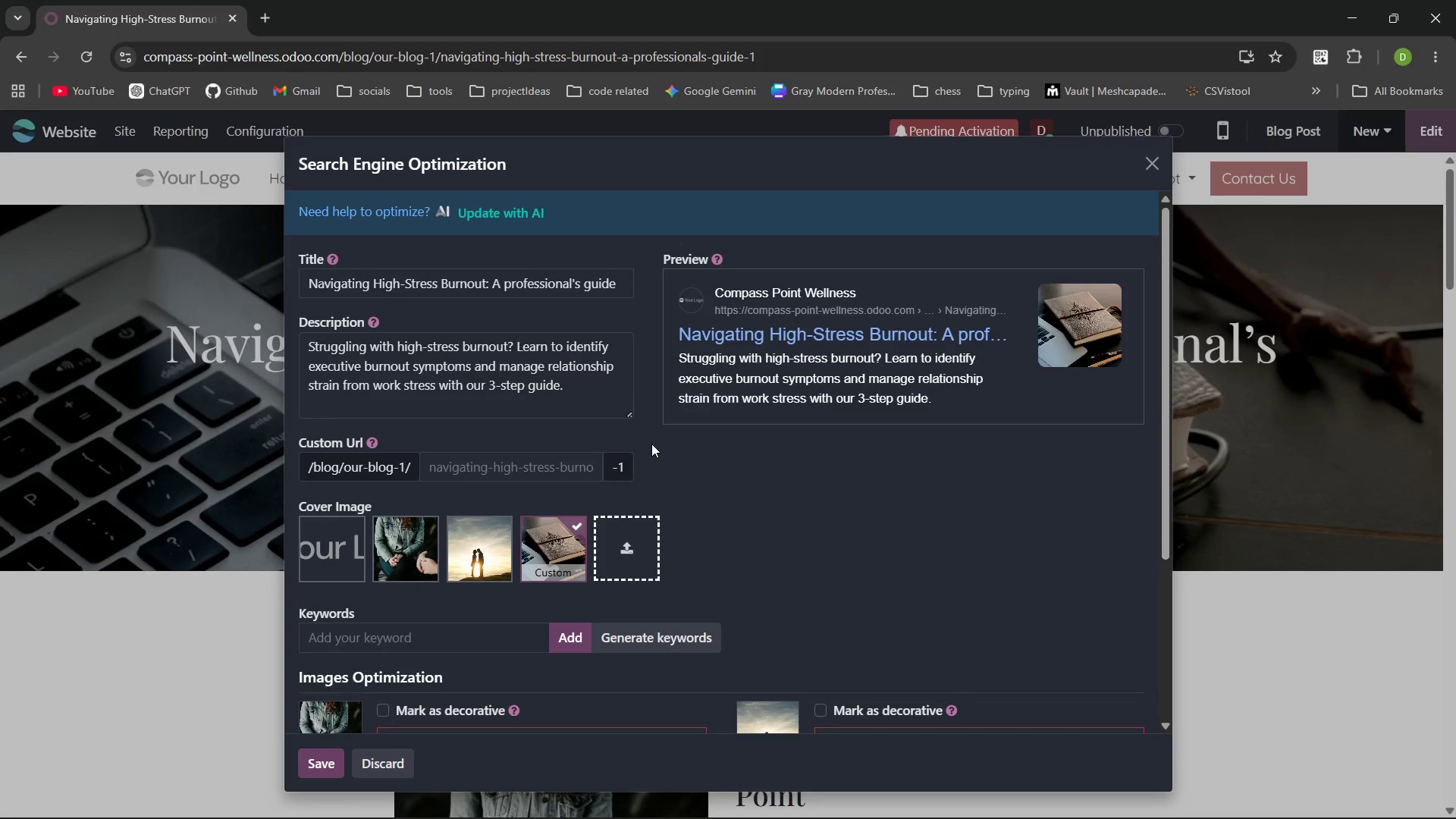 
left_click([1116, 582])
 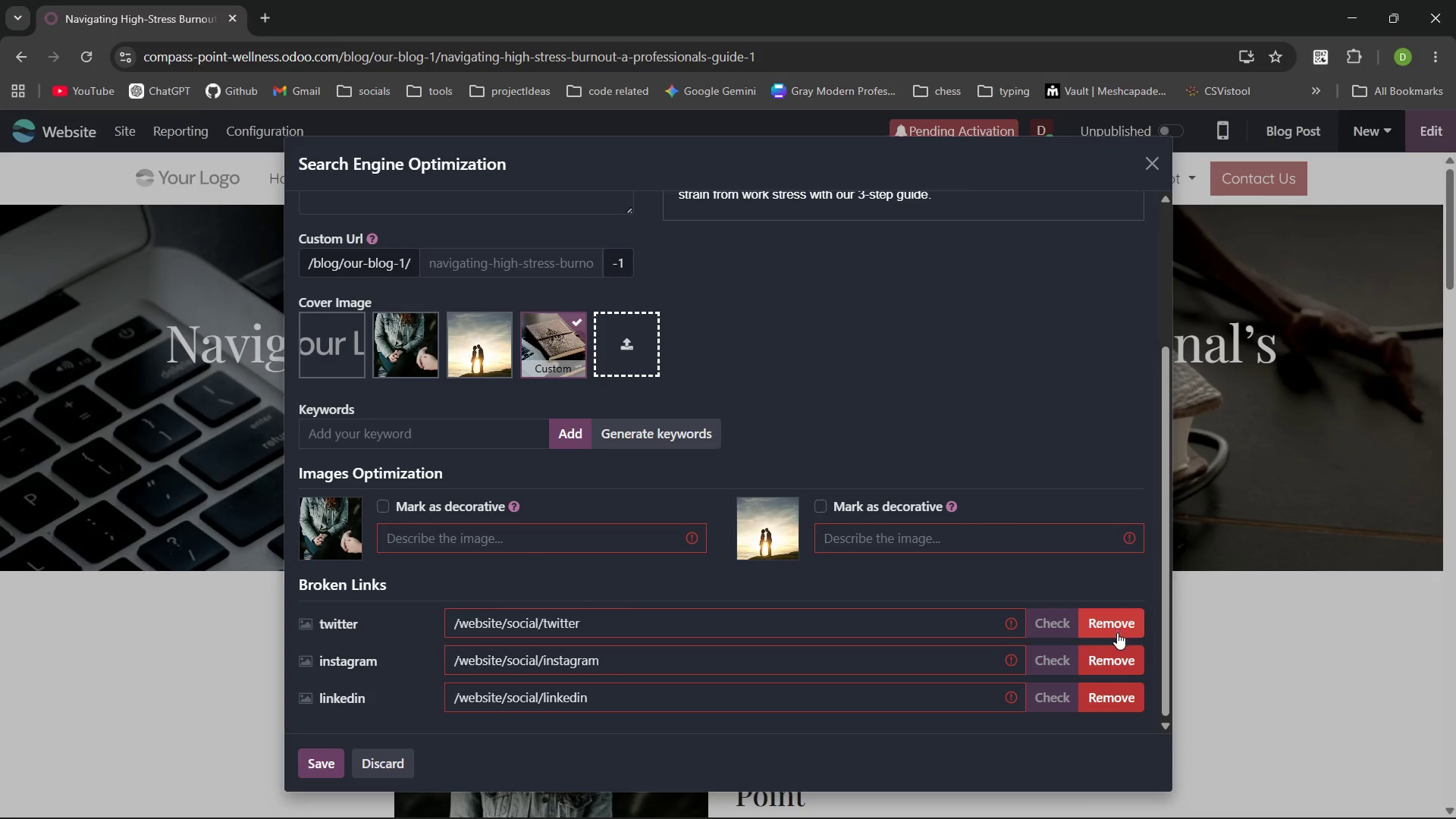 
left_click([1117, 632])
 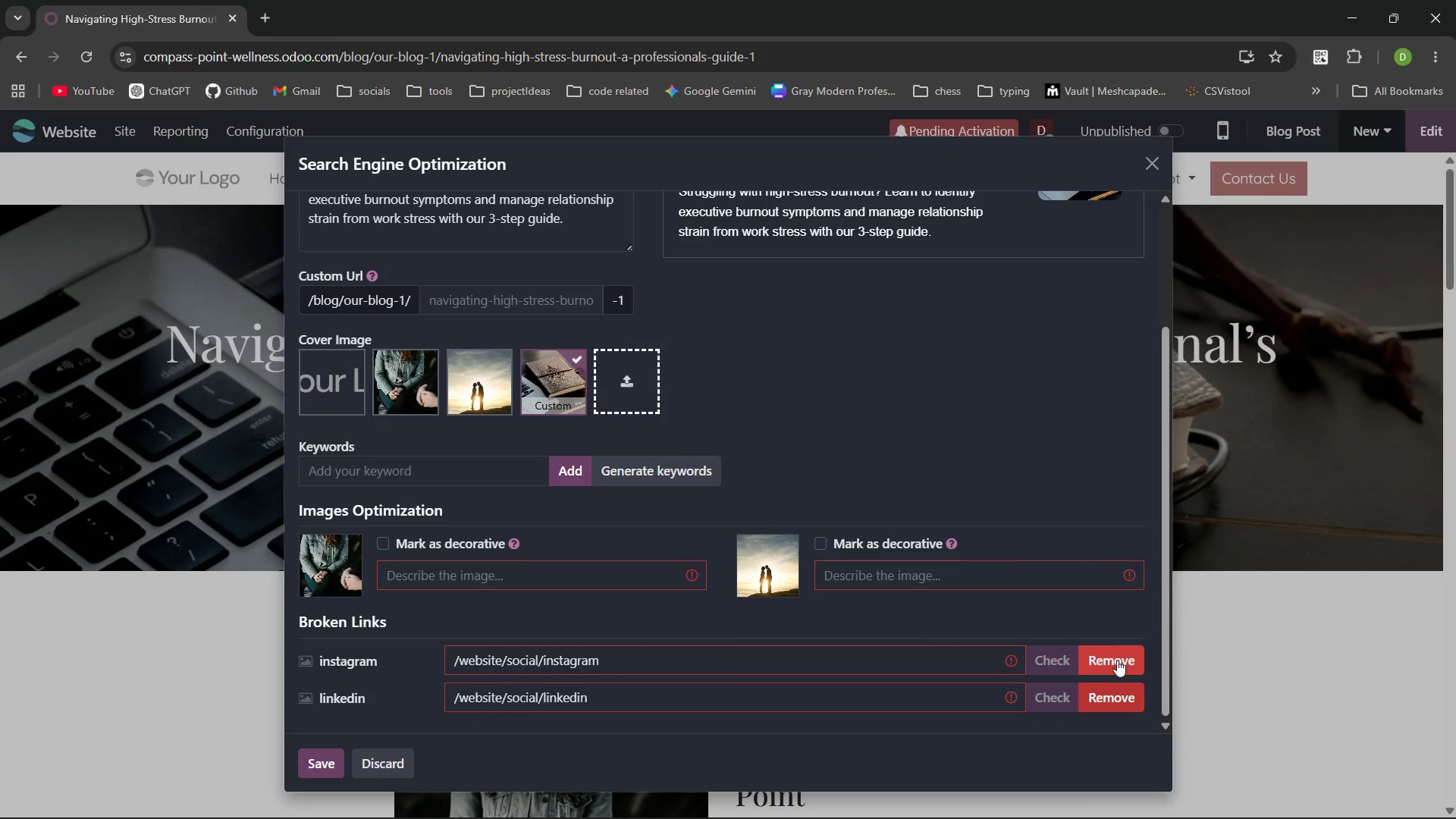 
left_click([1117, 660])
 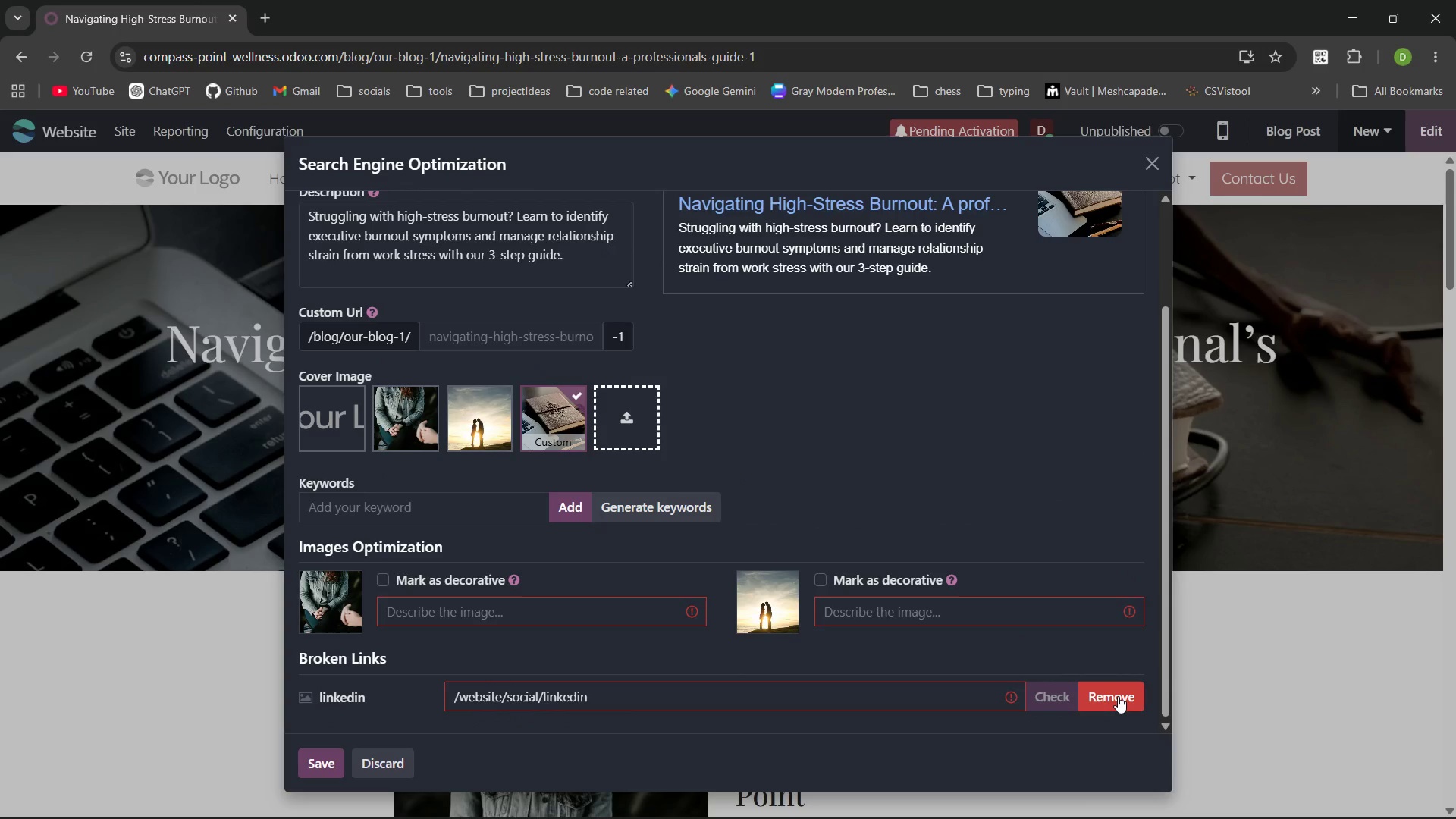 
left_click([1118, 696])
 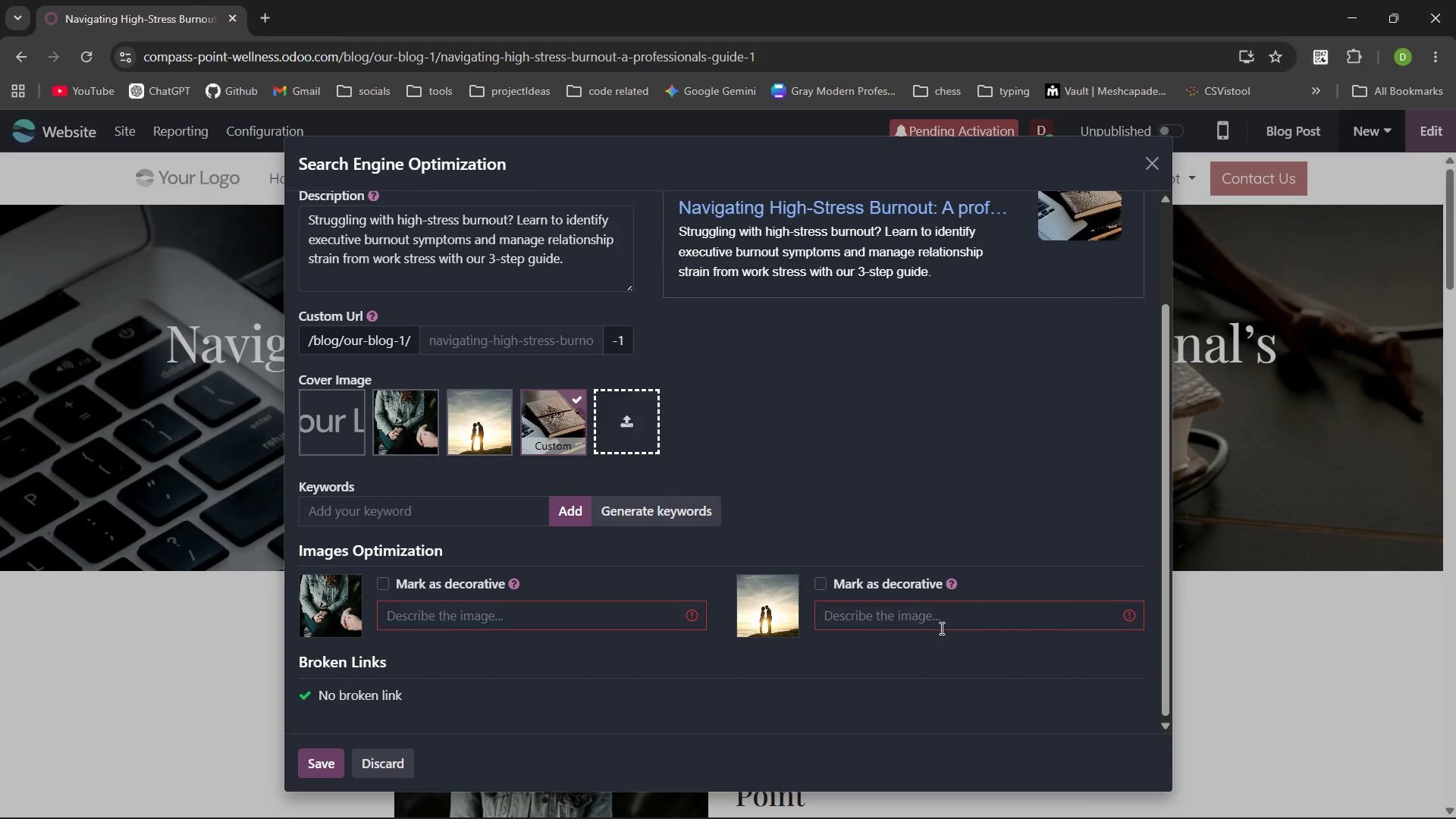 
left_click([926, 619])
 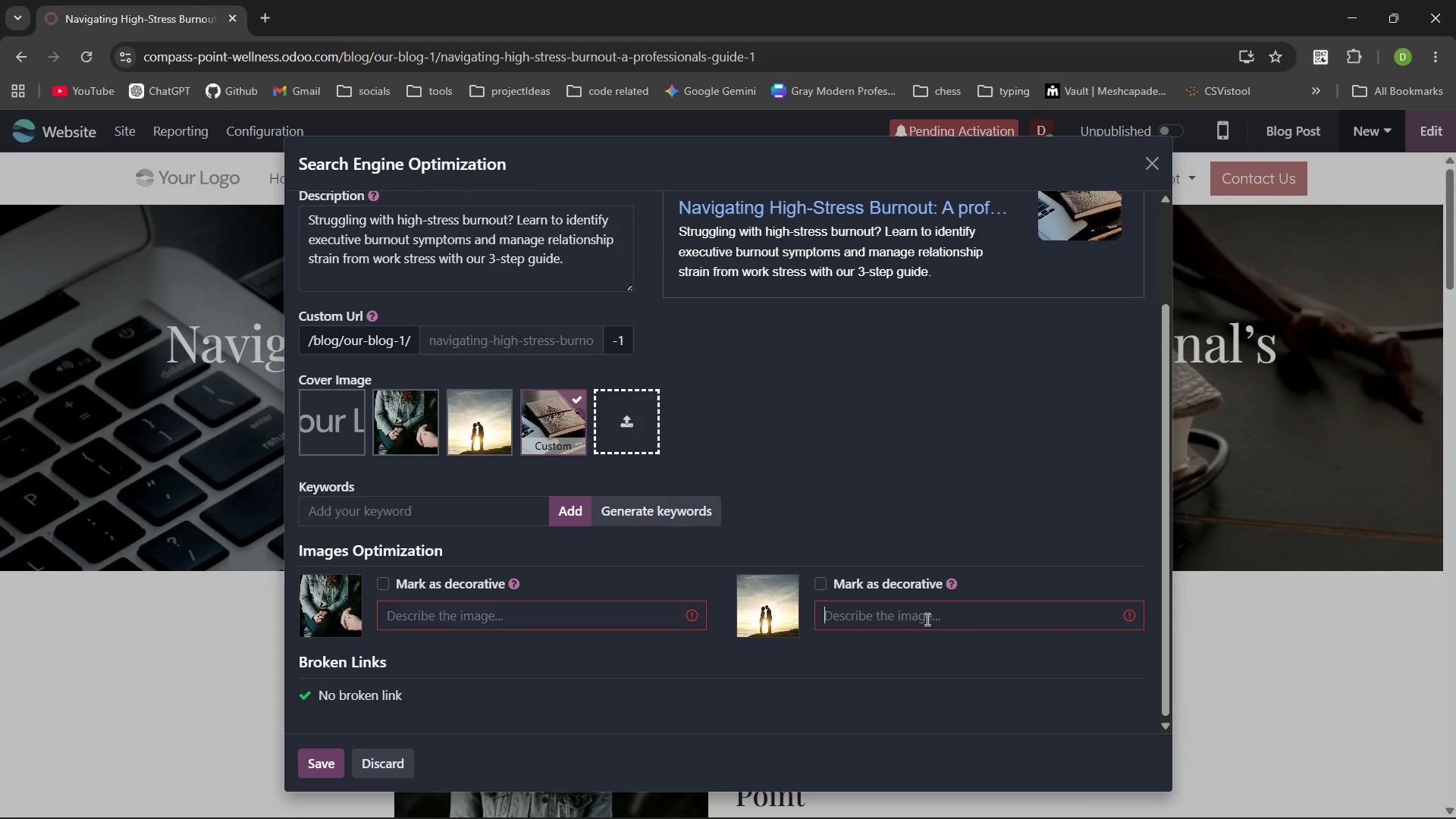 
type(happt )
key(Backspace)
key(Backspace)
type(y couples kid)
key(Backspace)
type(ssing in the )
 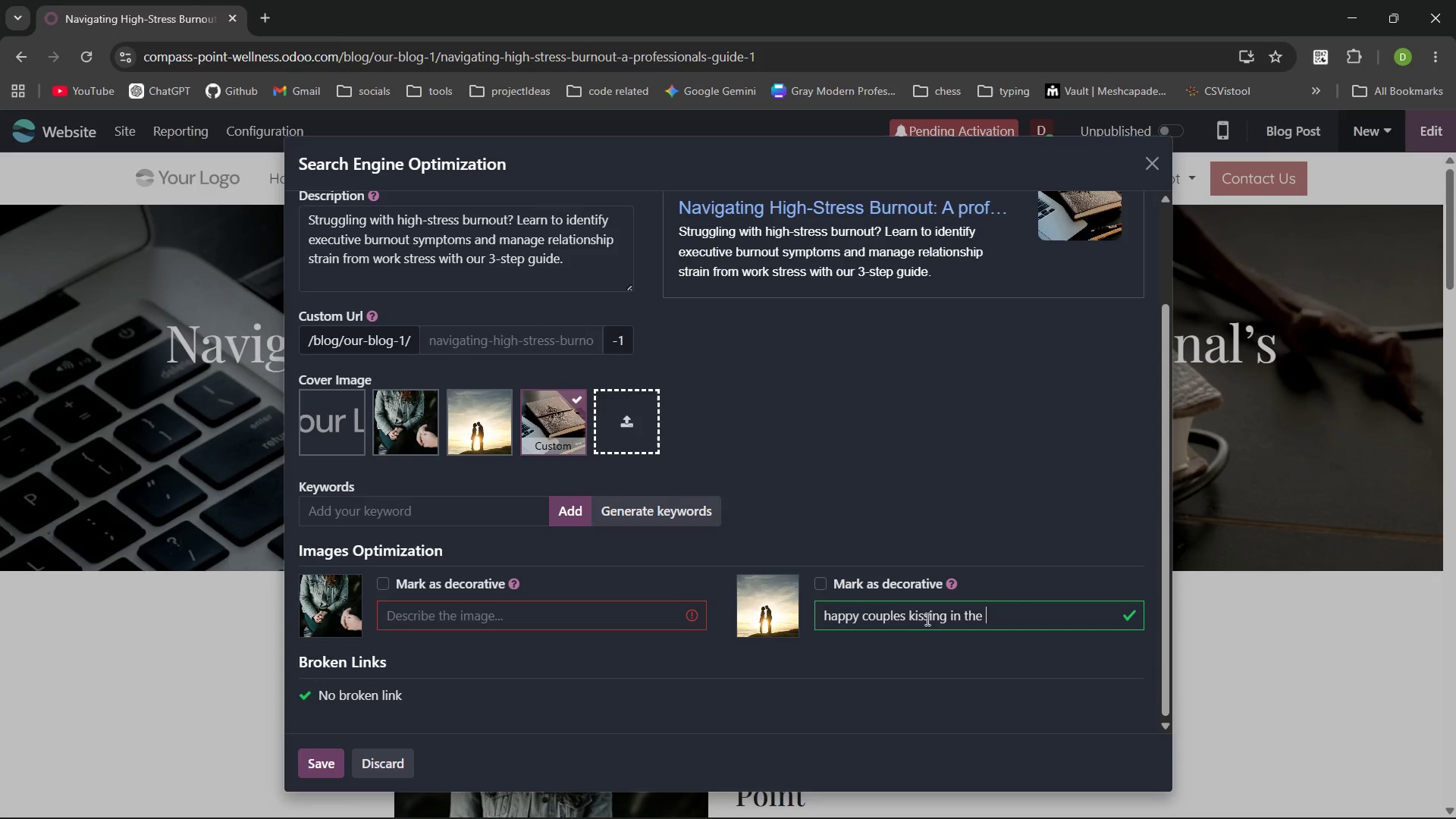 
key(Control+Backspace)
 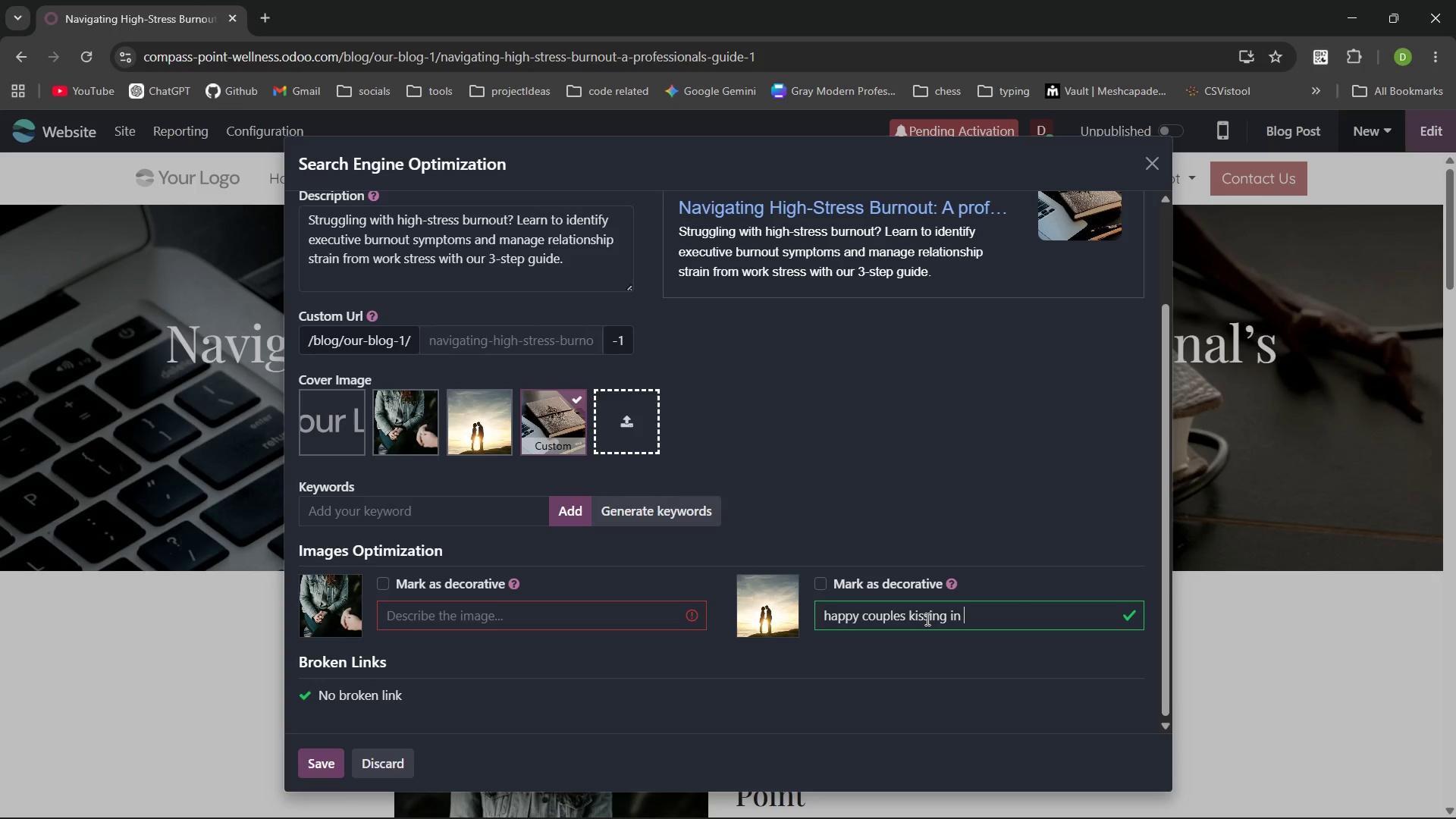 
key(Control+Backspace)
 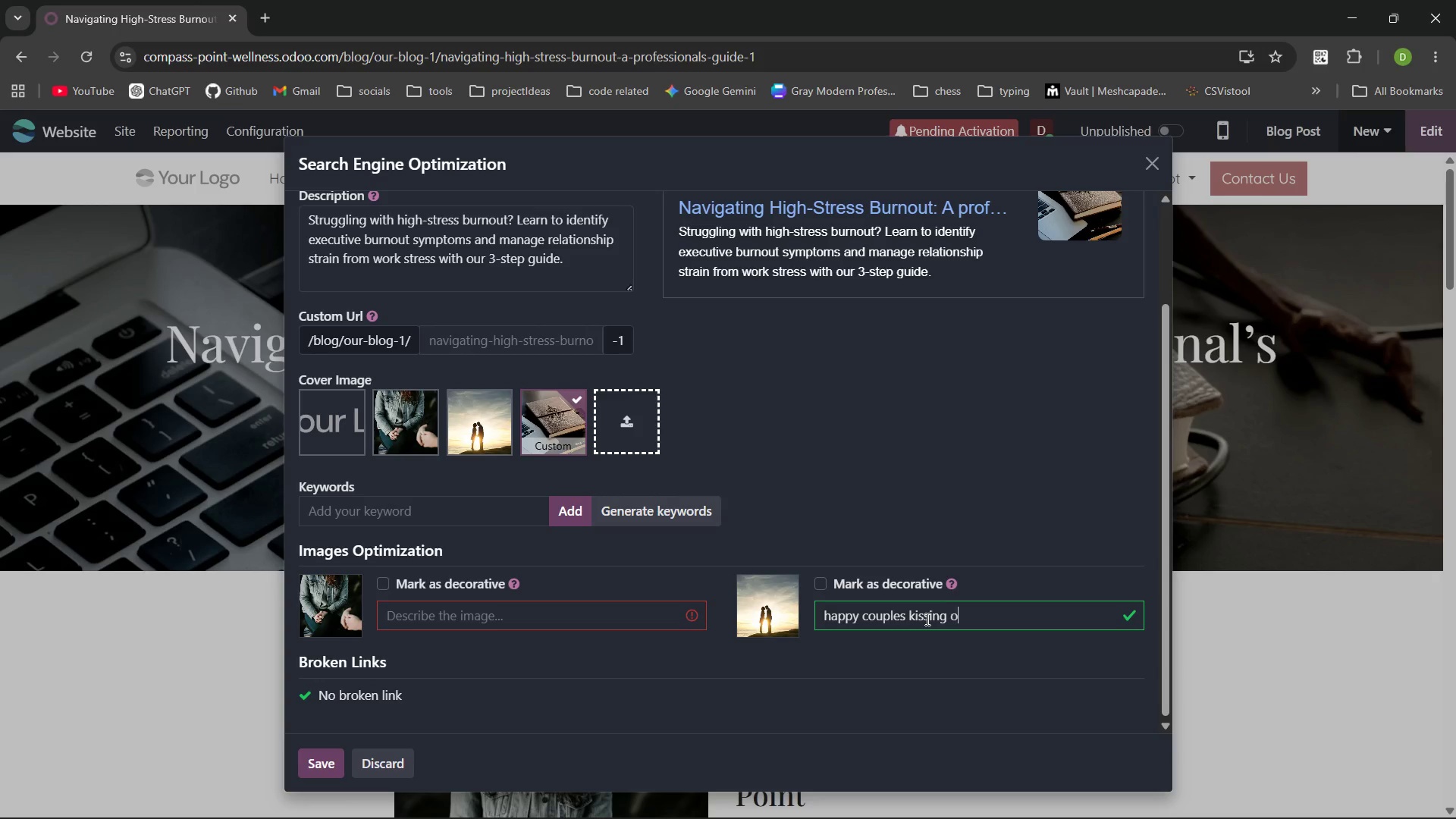 
type(on top of the mountain andli)
key(Backspace)
key(Backspace)
type(sun shining behind thme)
key(Backspace)
key(Backspace)
type(em)
 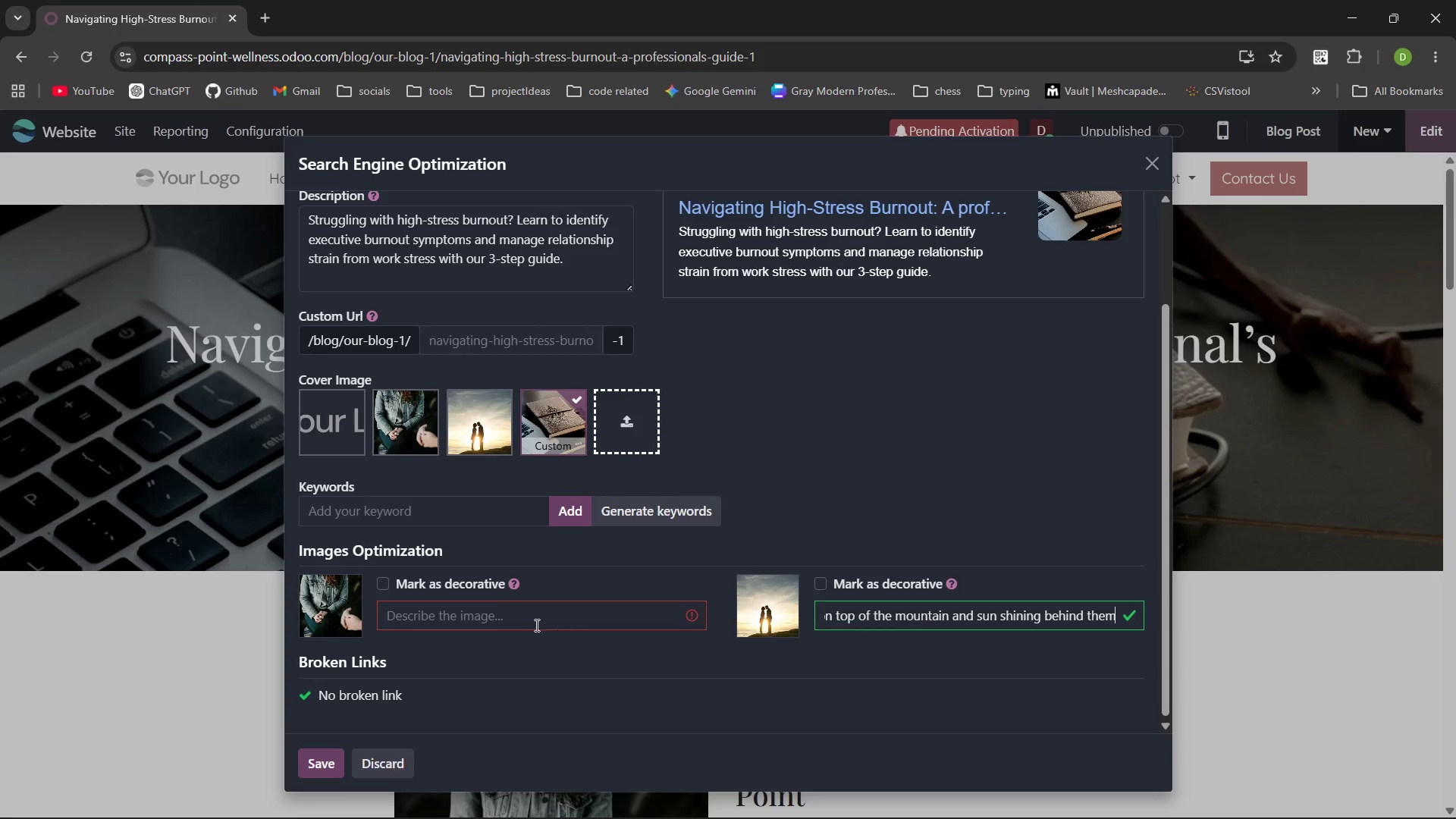 
left_click([501, 610])
 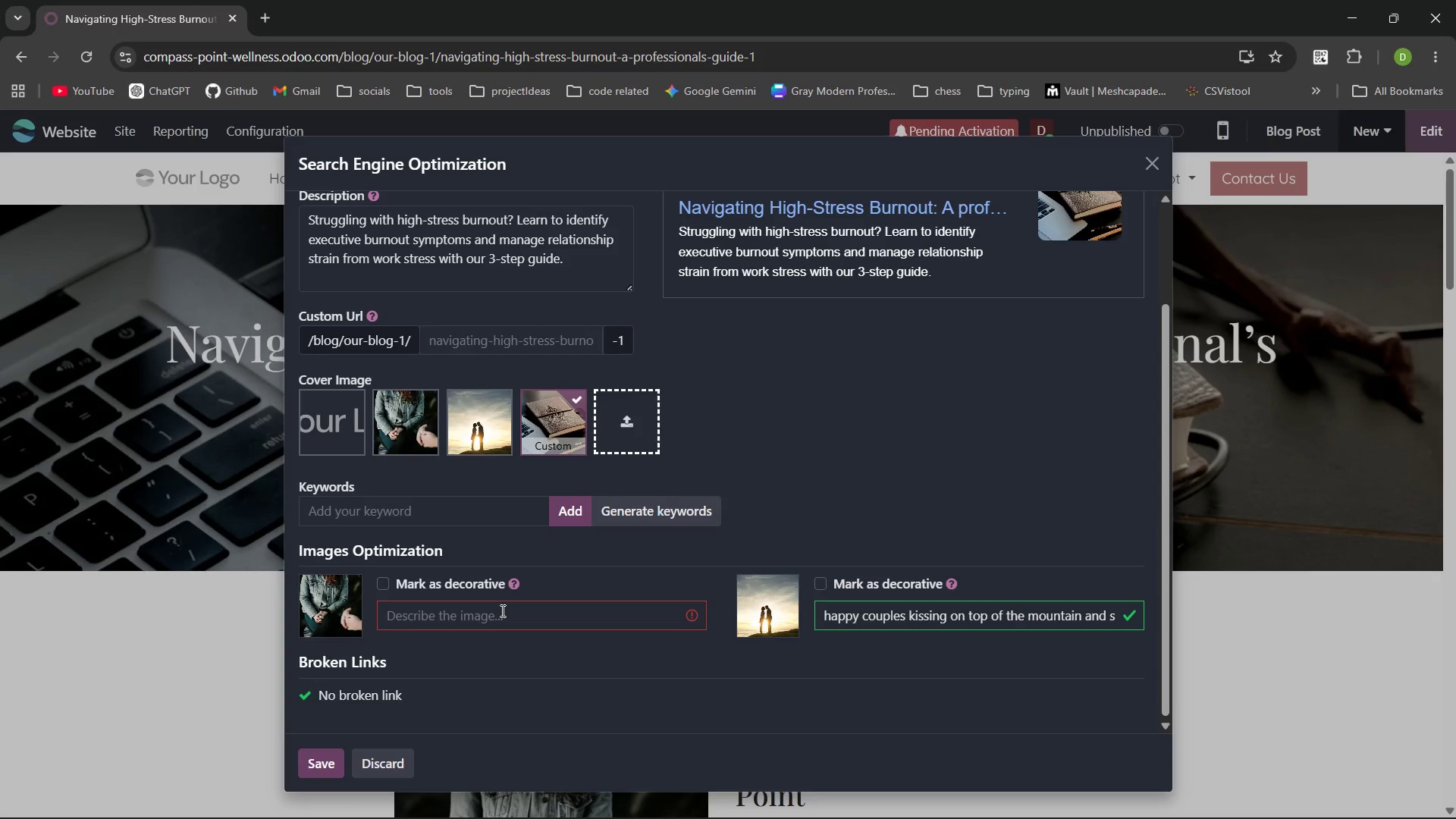 
type(Professional therapy )
 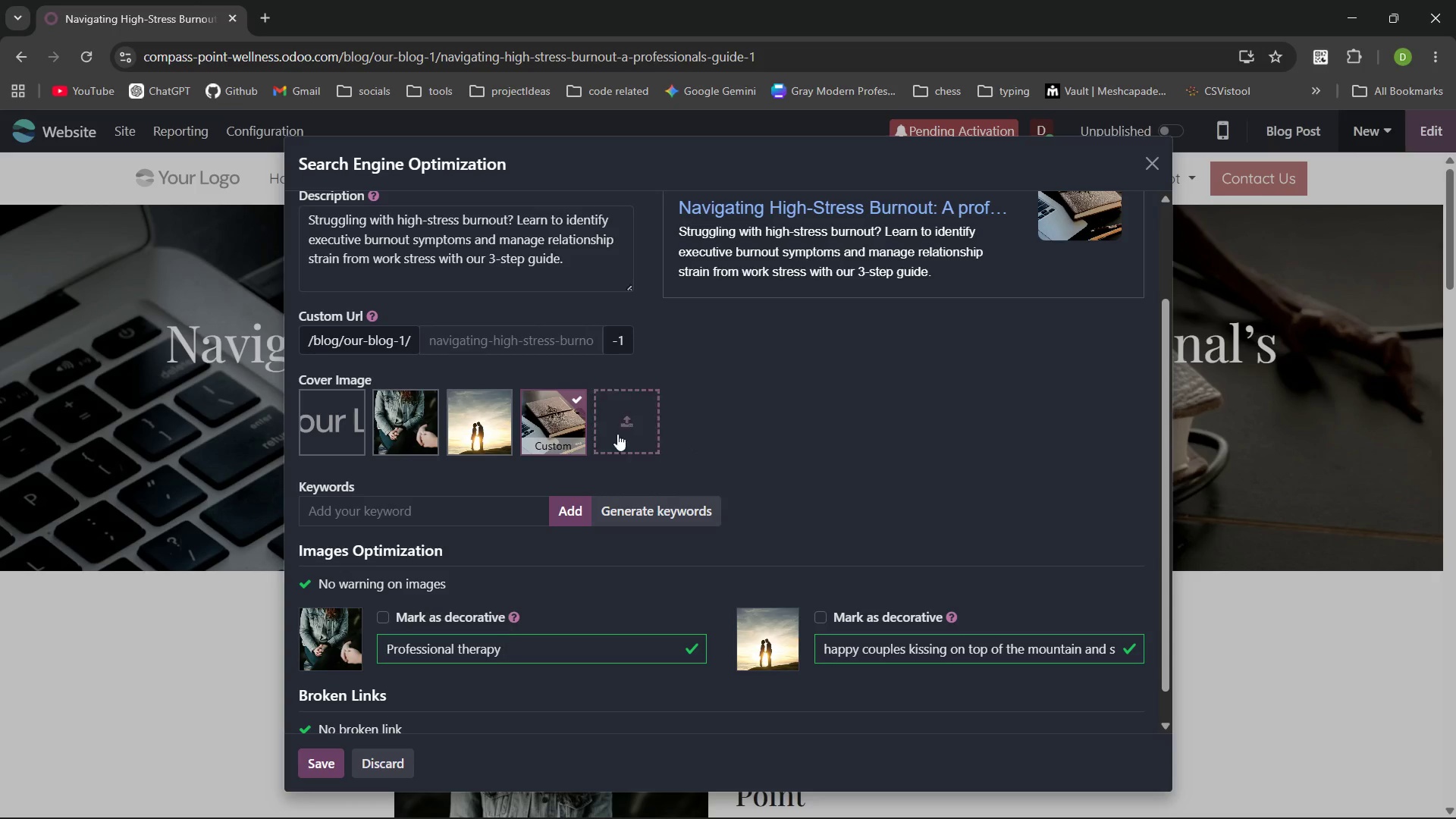 
wait(6.47)
 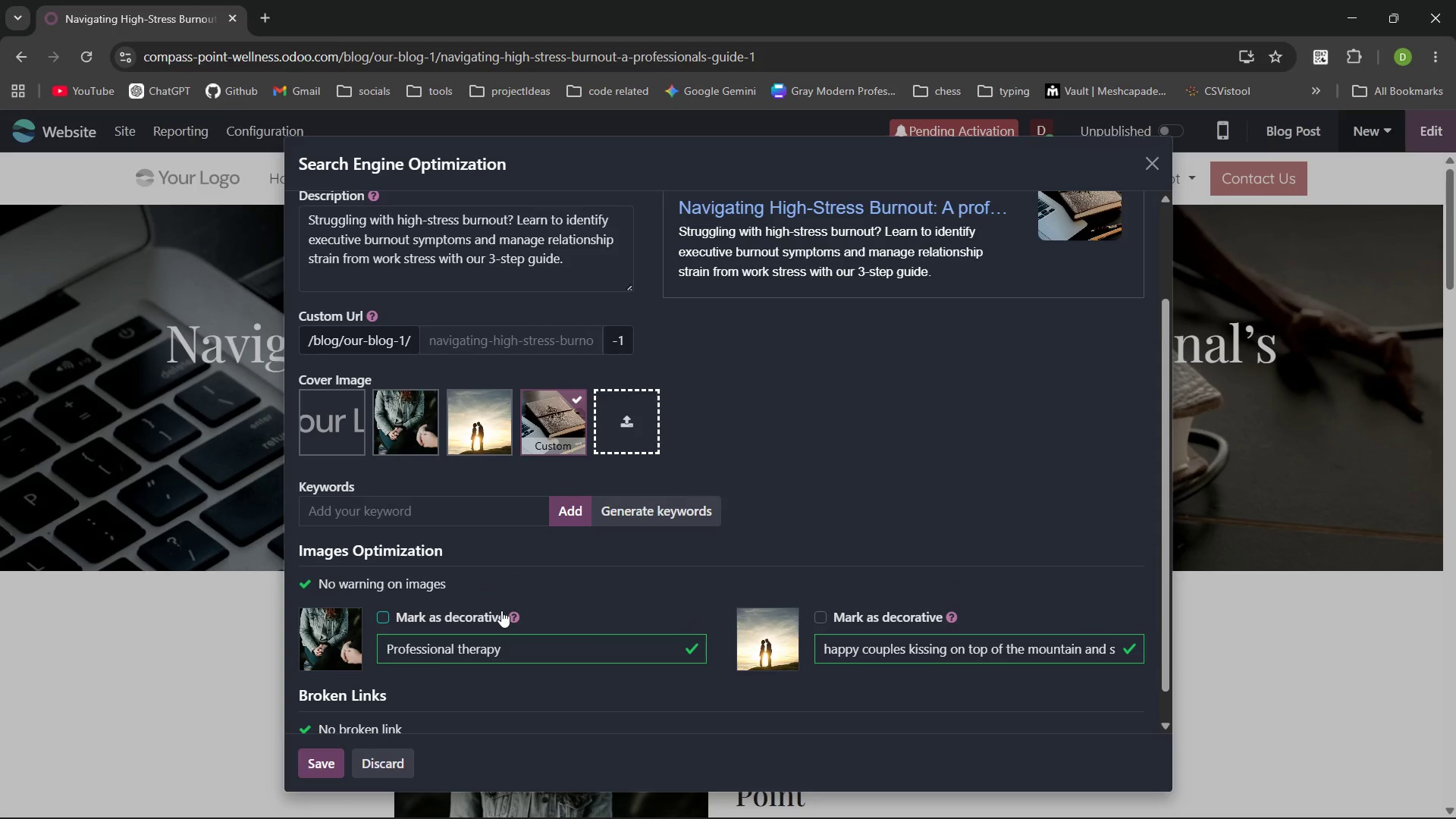 
left_click([491, 425])
 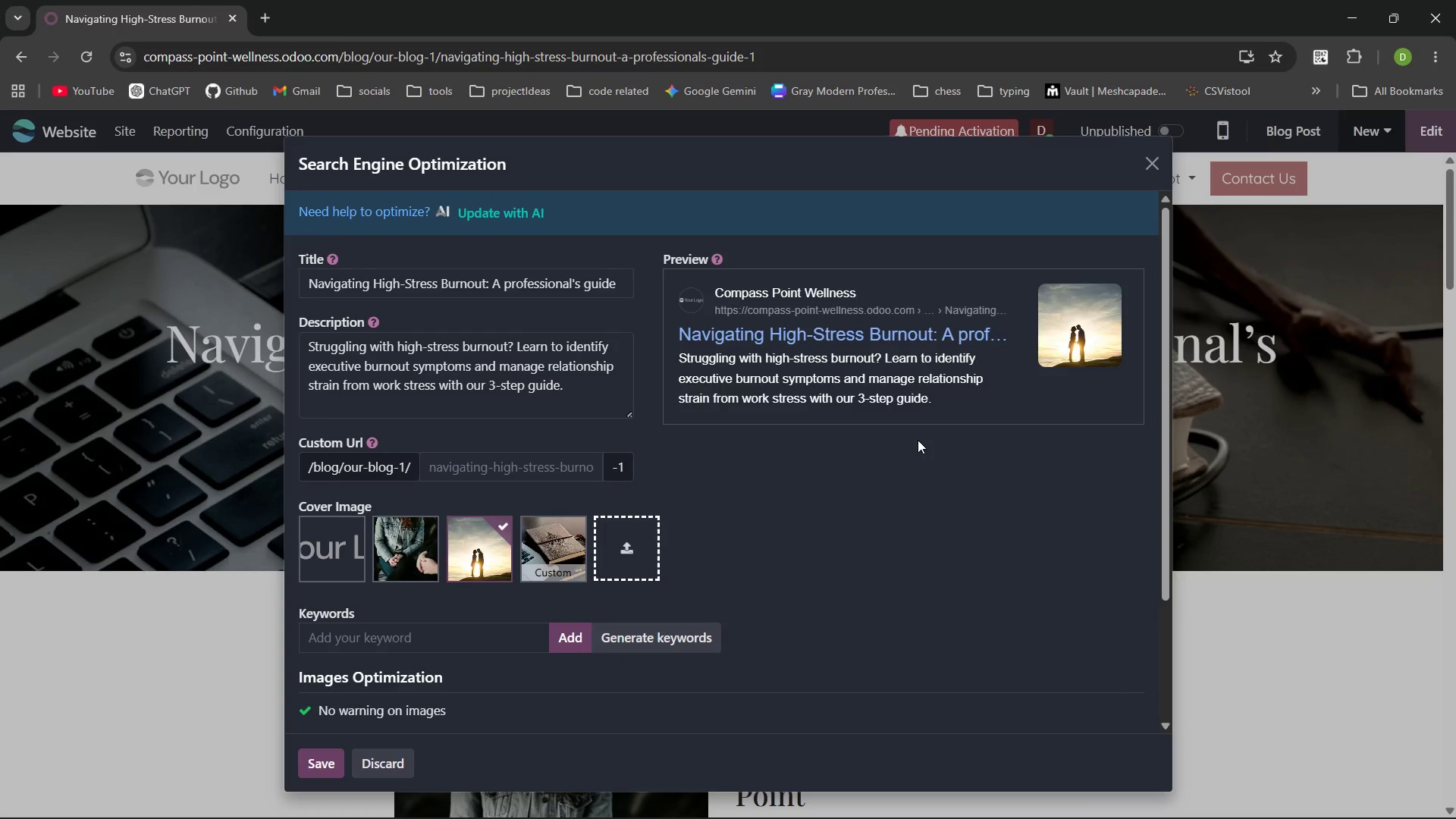 
wait(9.02)
 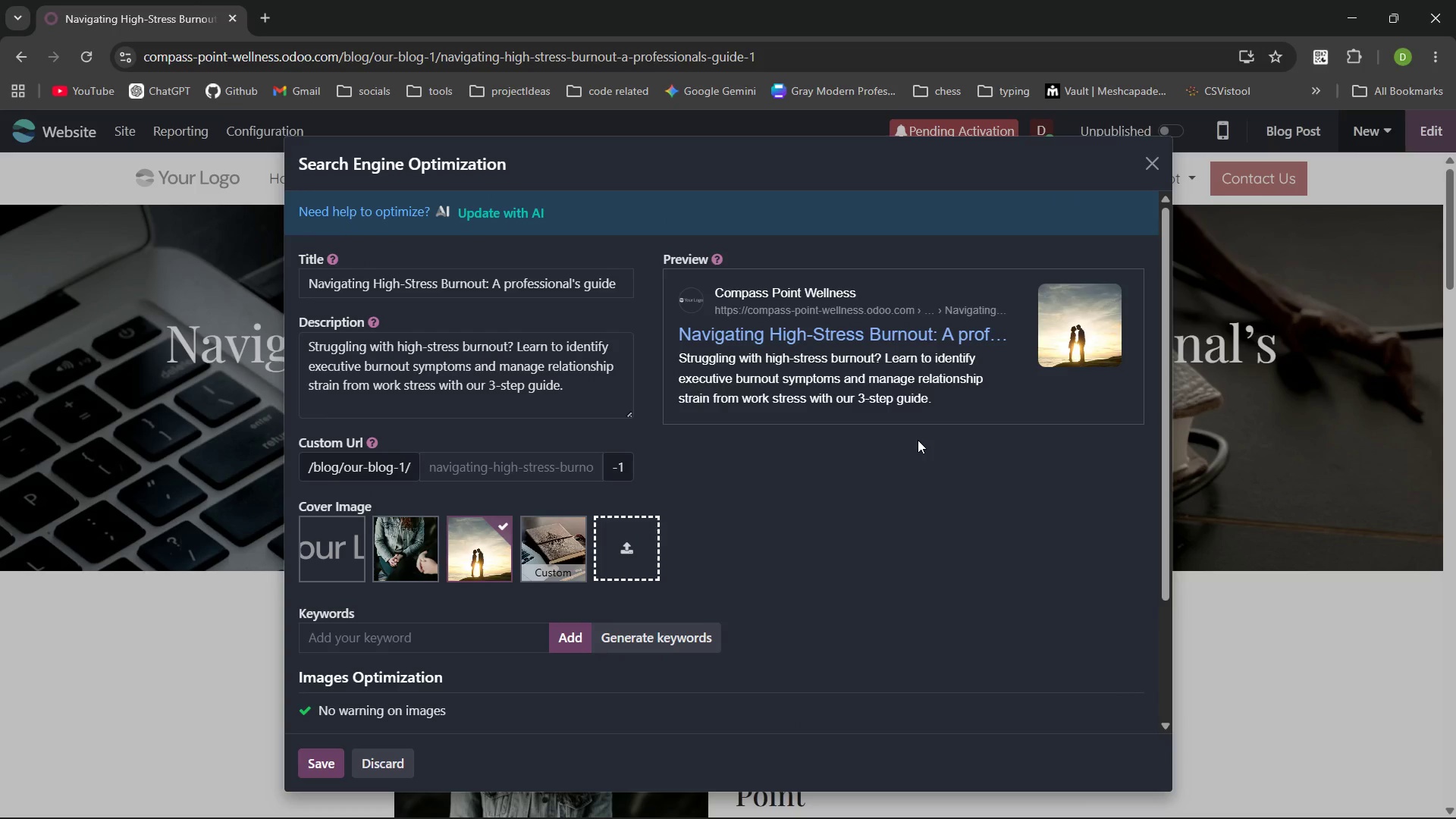 
left_click([332, 753])
 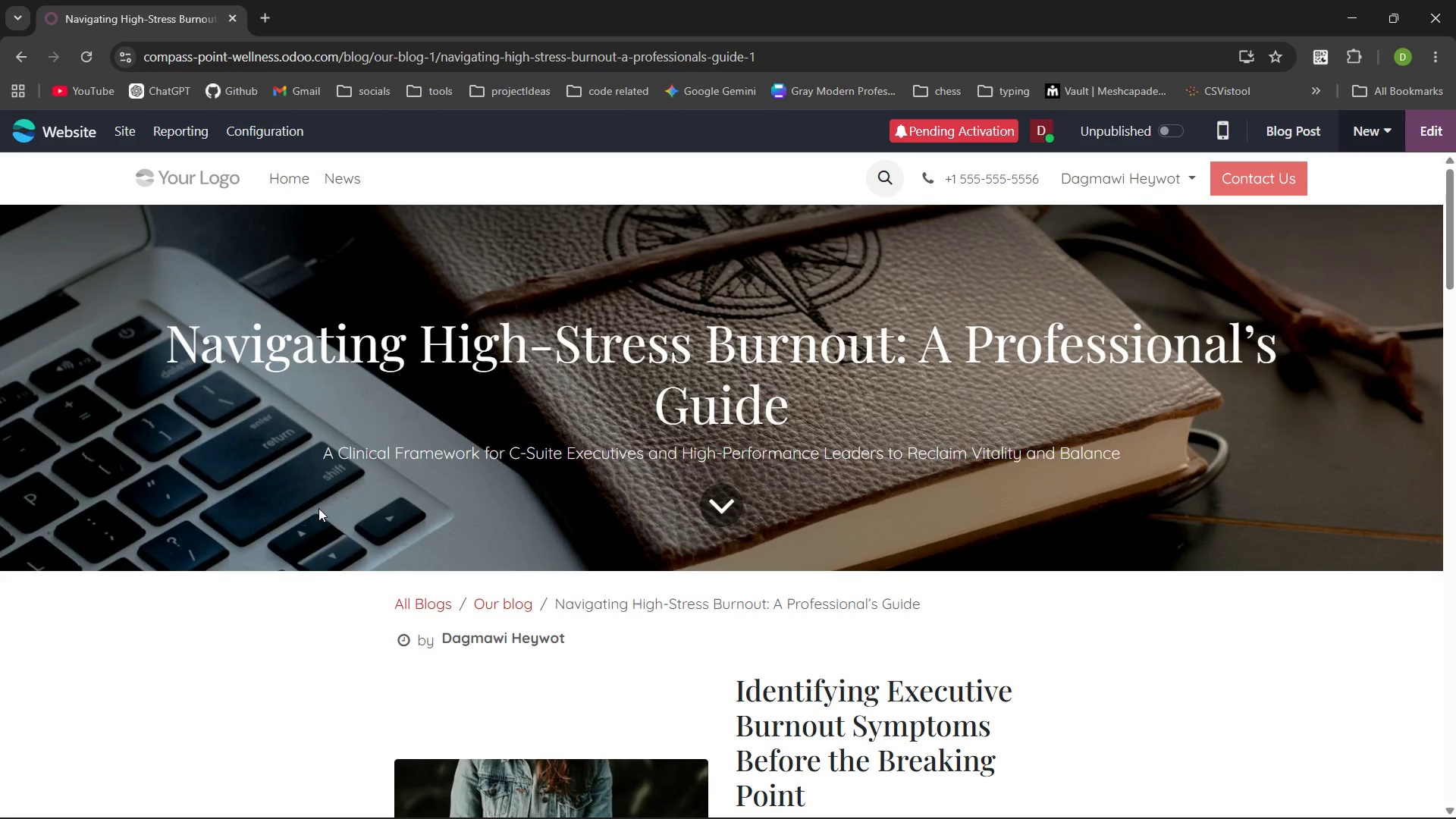 
wait(5.44)
 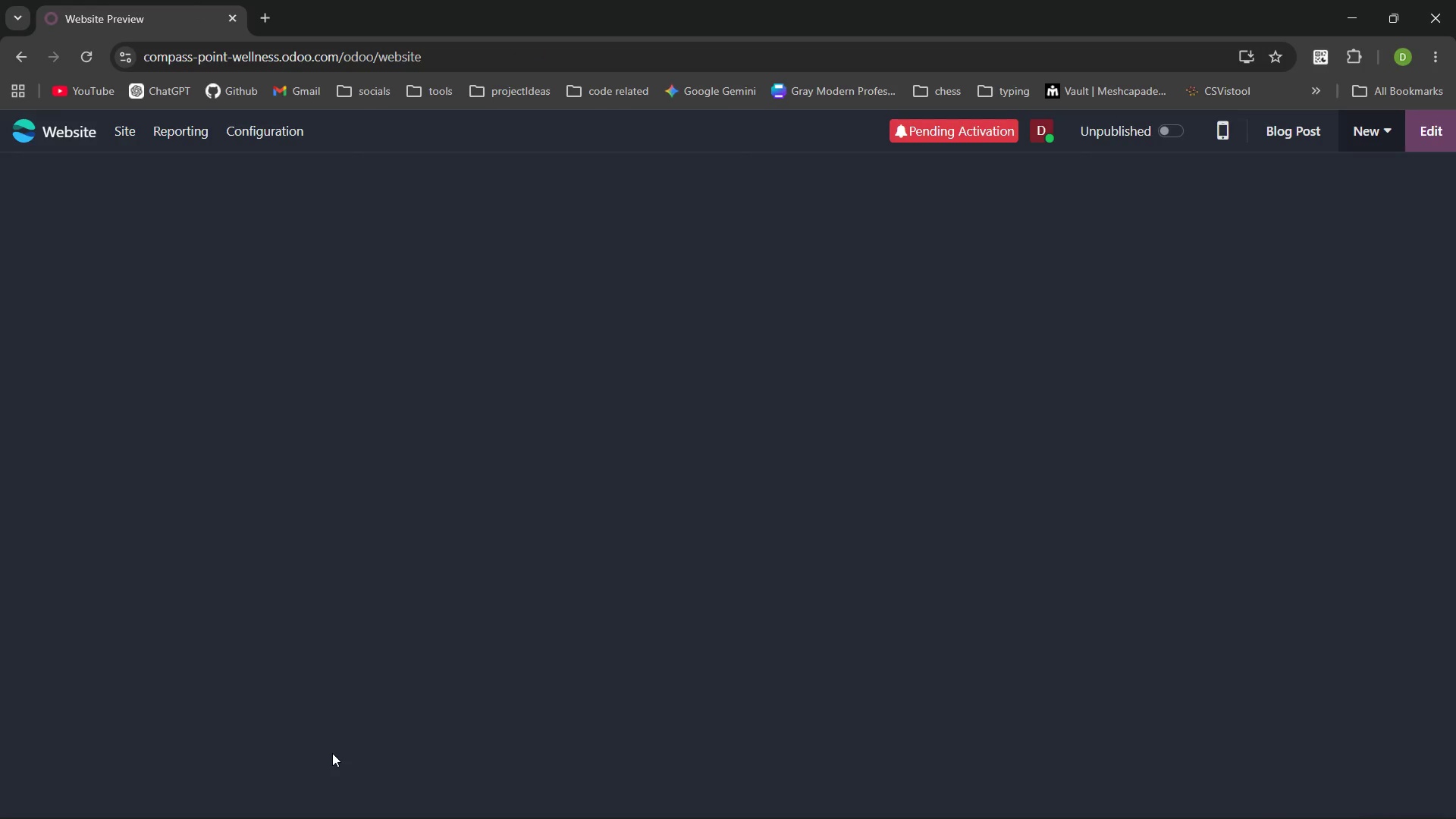 
left_click([877, 165])